 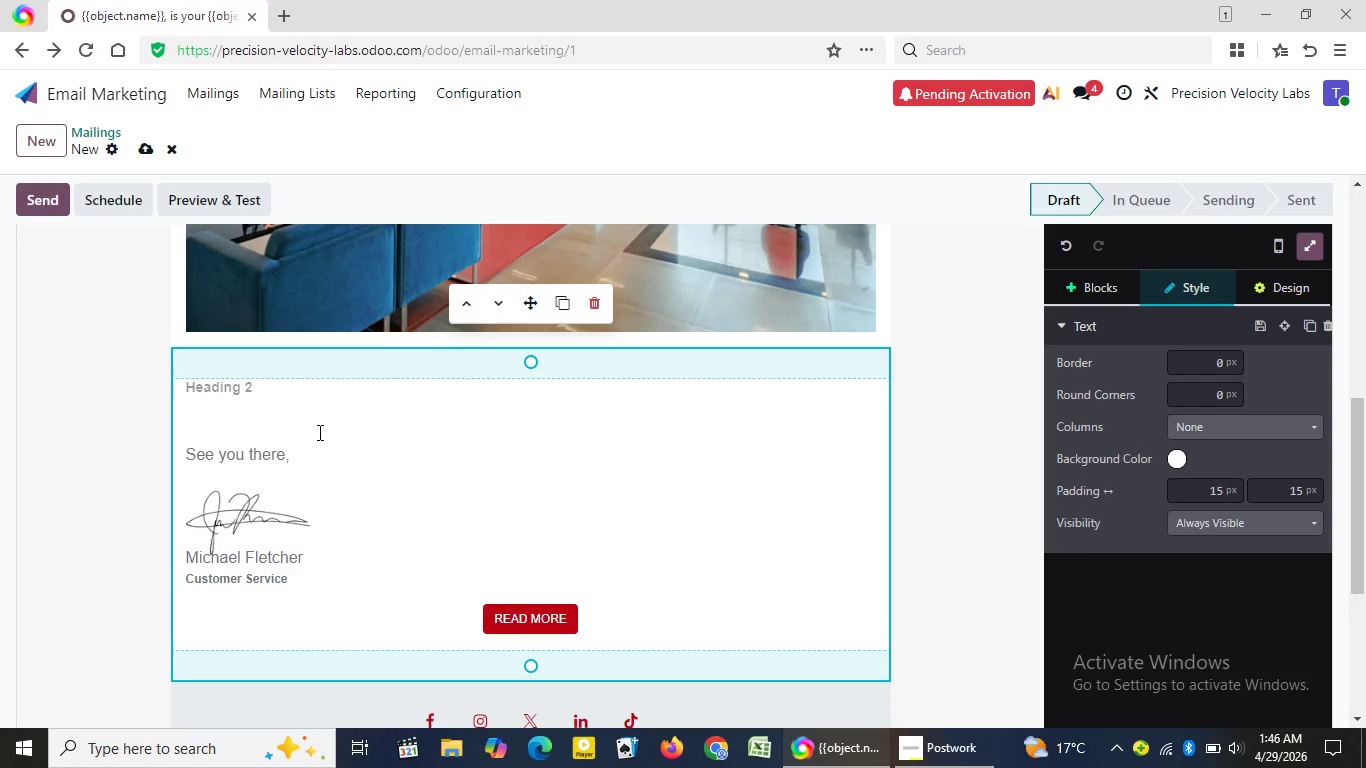 
hold_key(key=ShiftLeft, duration=0.42)
 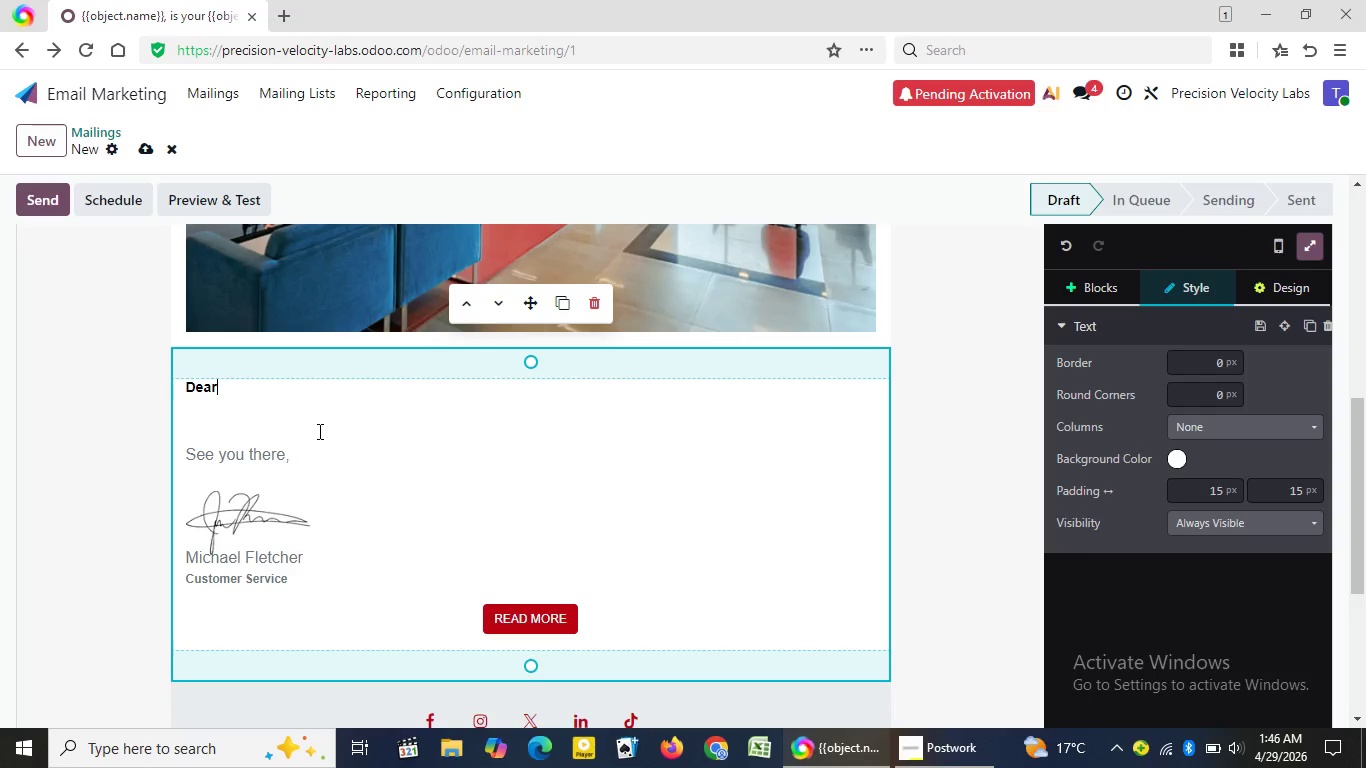 
wait(13.47)
 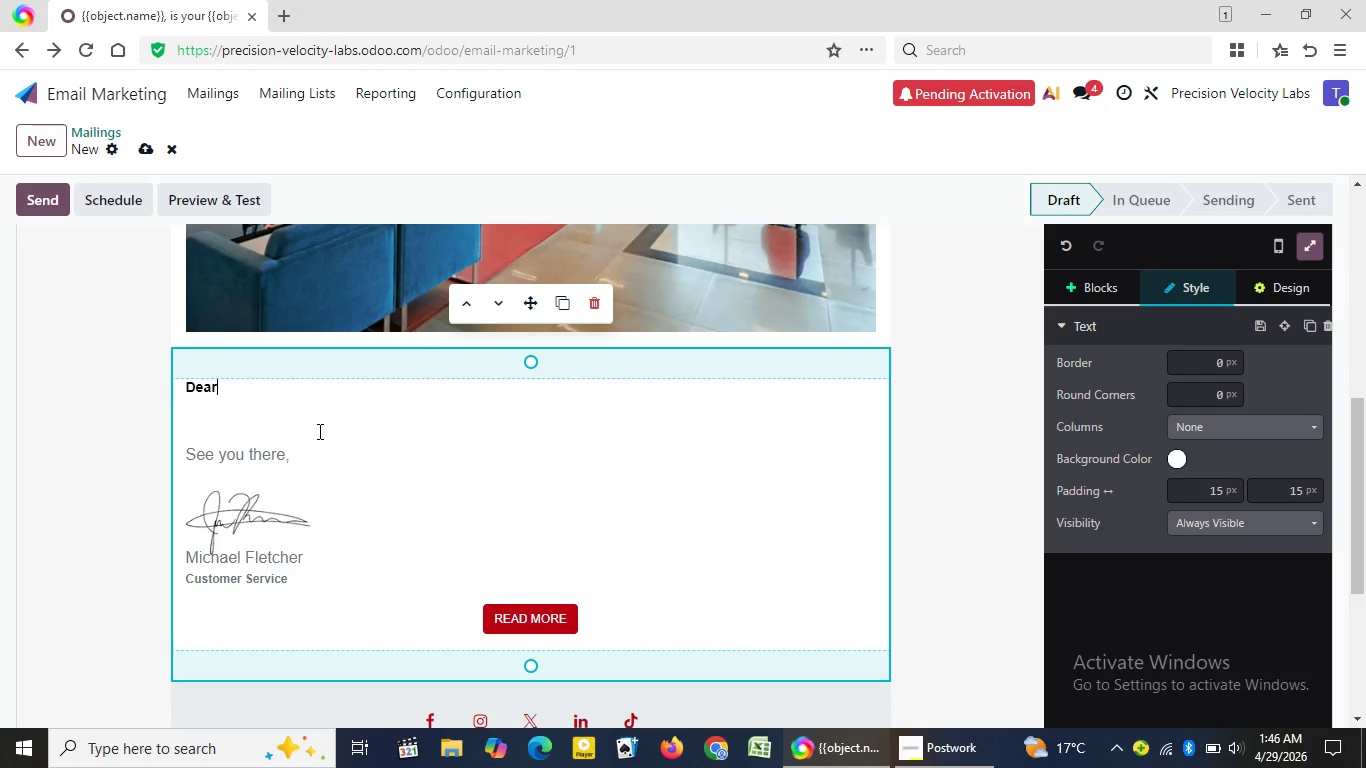 
left_click_drag(start_coordinate=[1364, 429], to_coordinate=[1358, 241])
 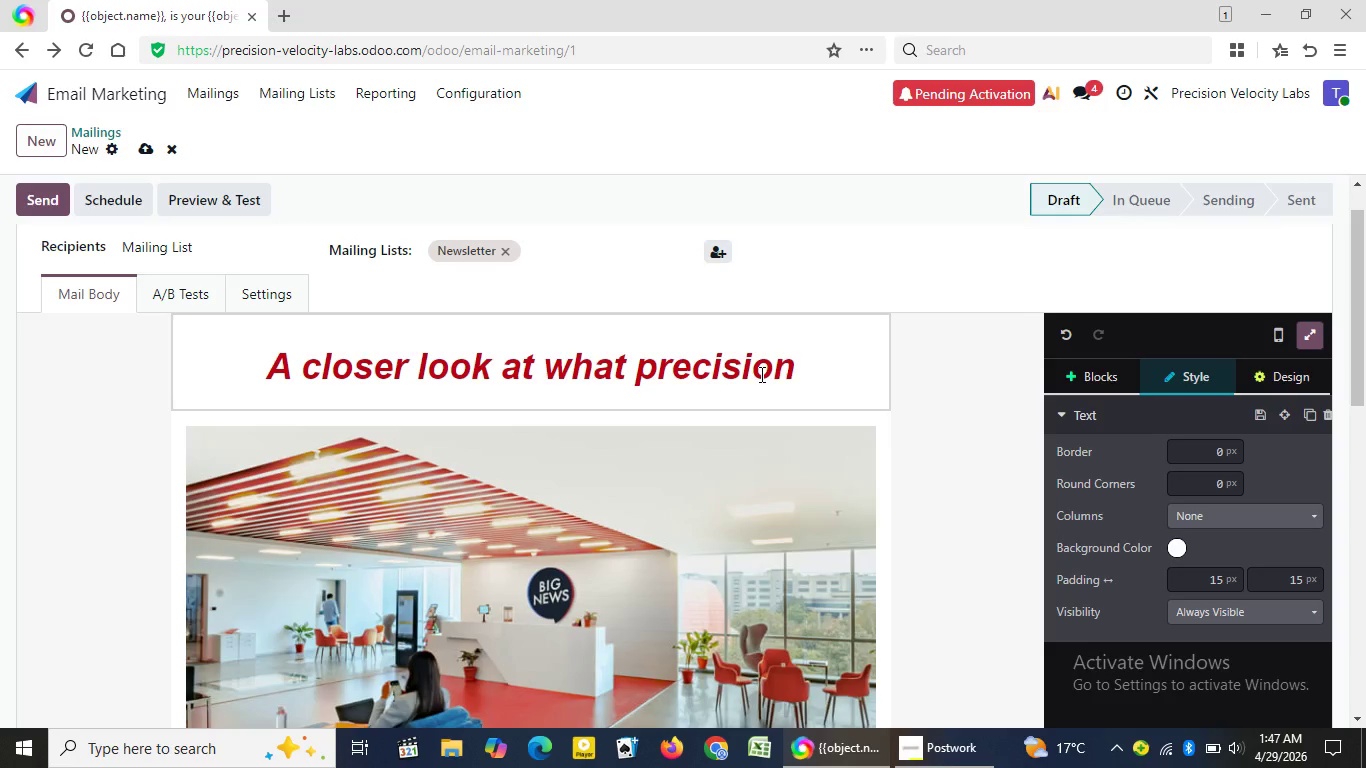 
wait(29.12)
 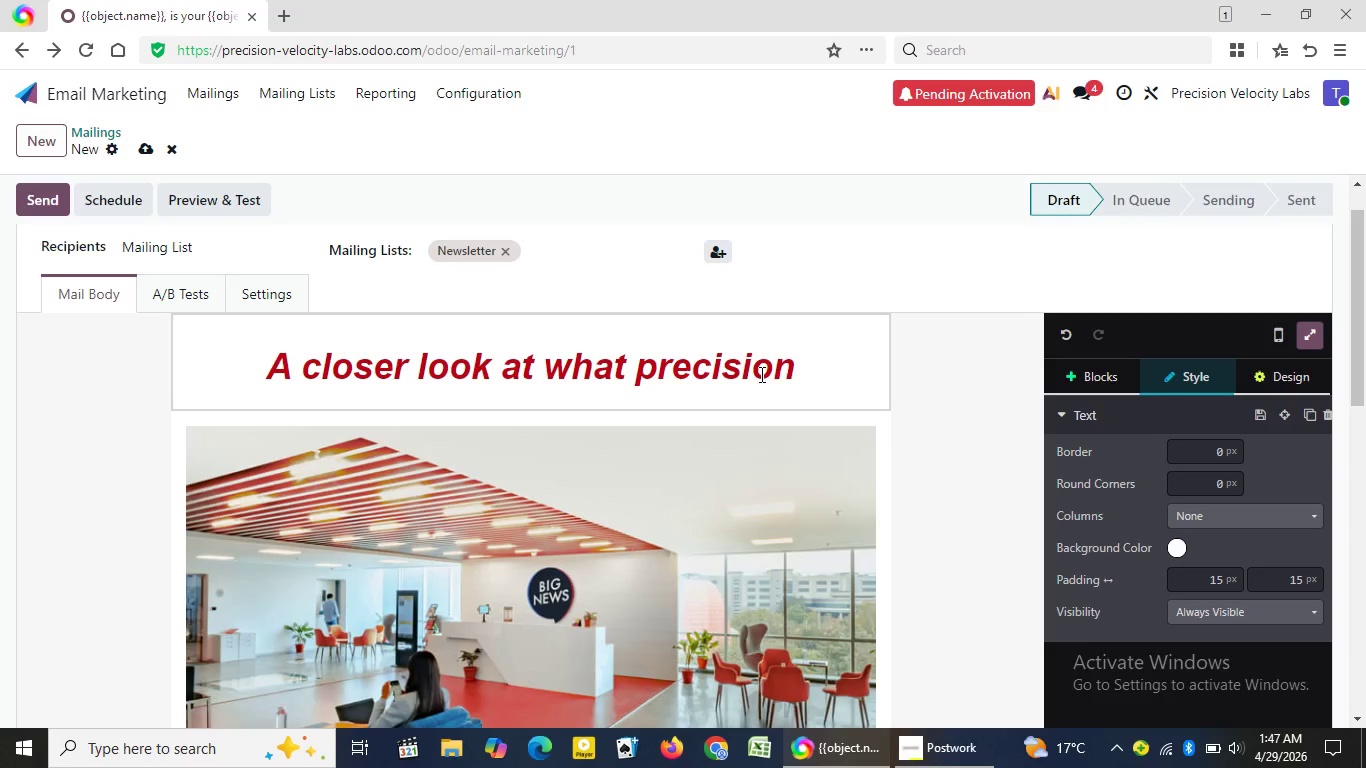 
left_click([797, 368])
 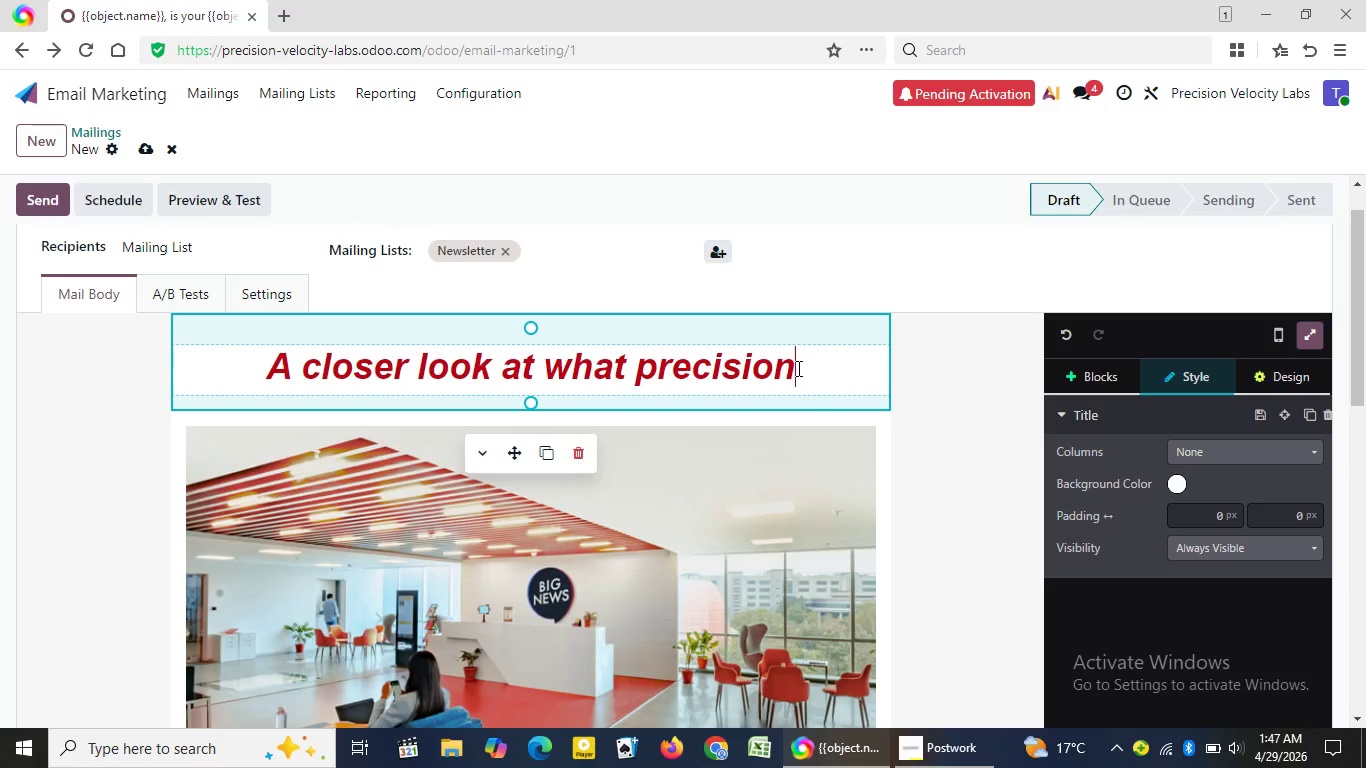 
wait(11.36)
 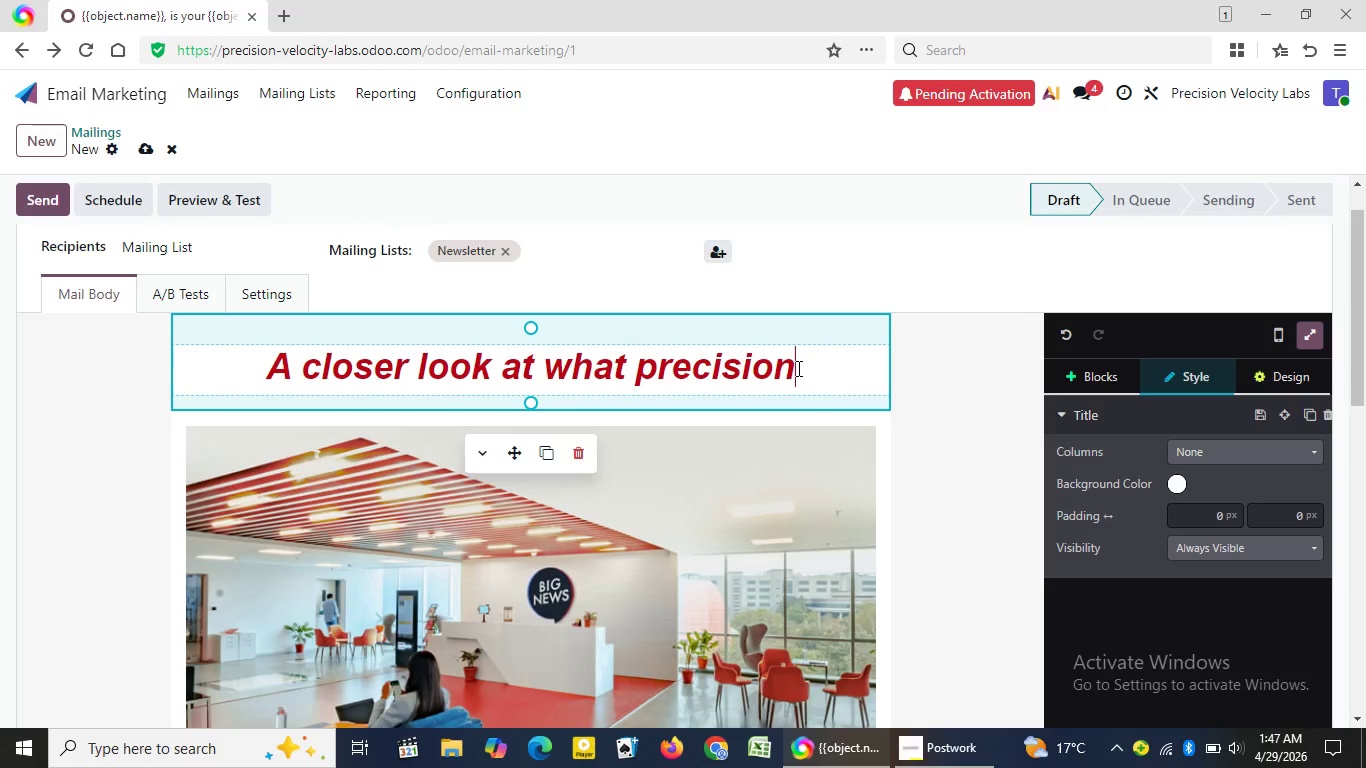 
type( )
key(Backspace)
type( service really means)
 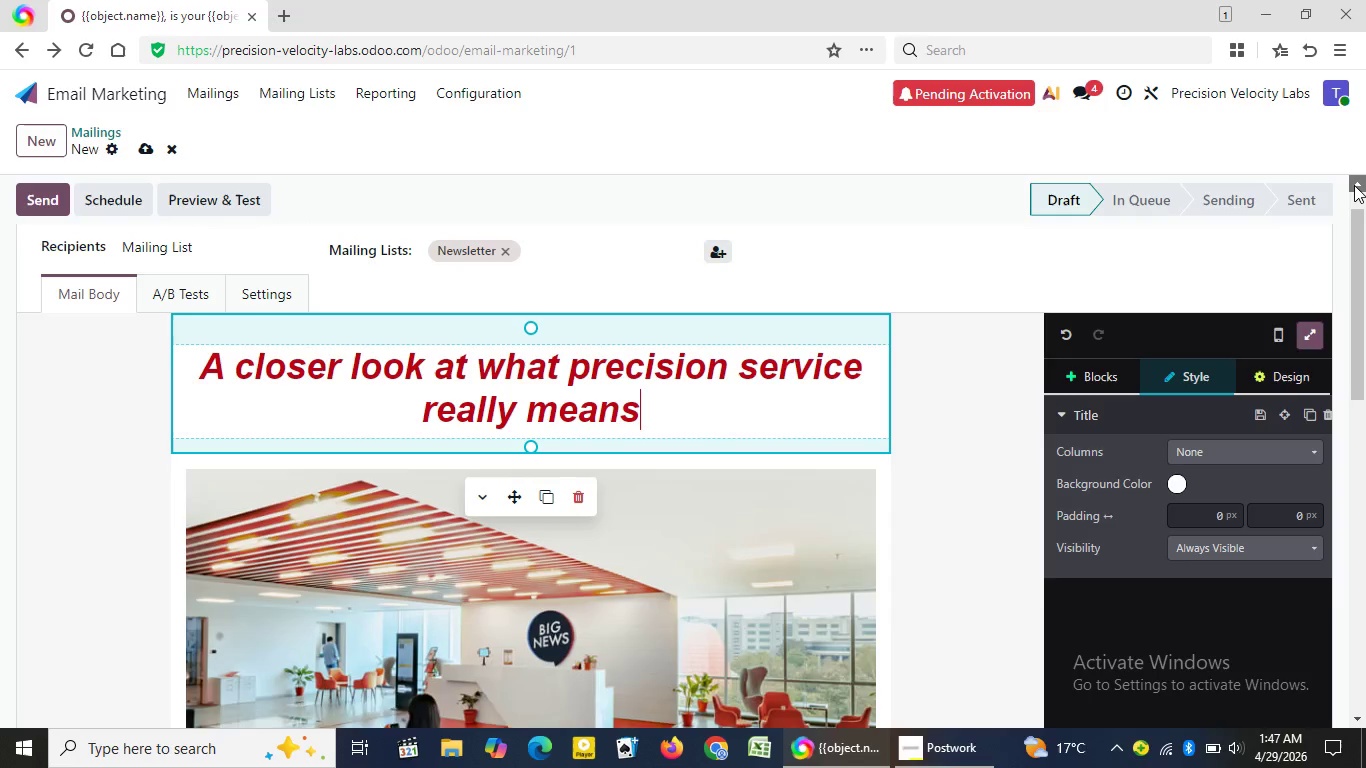 
double_click([1354, 185])
 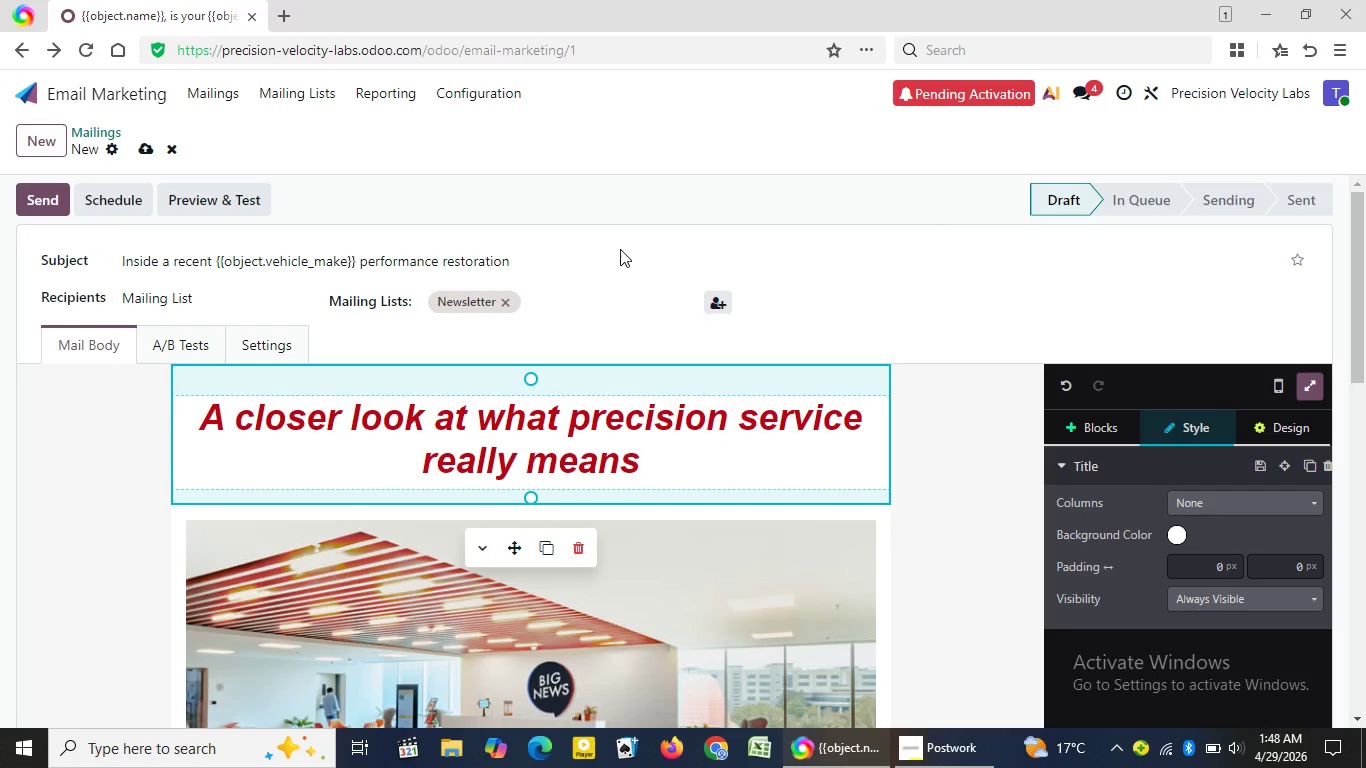 
triple_click([1354, 185])
 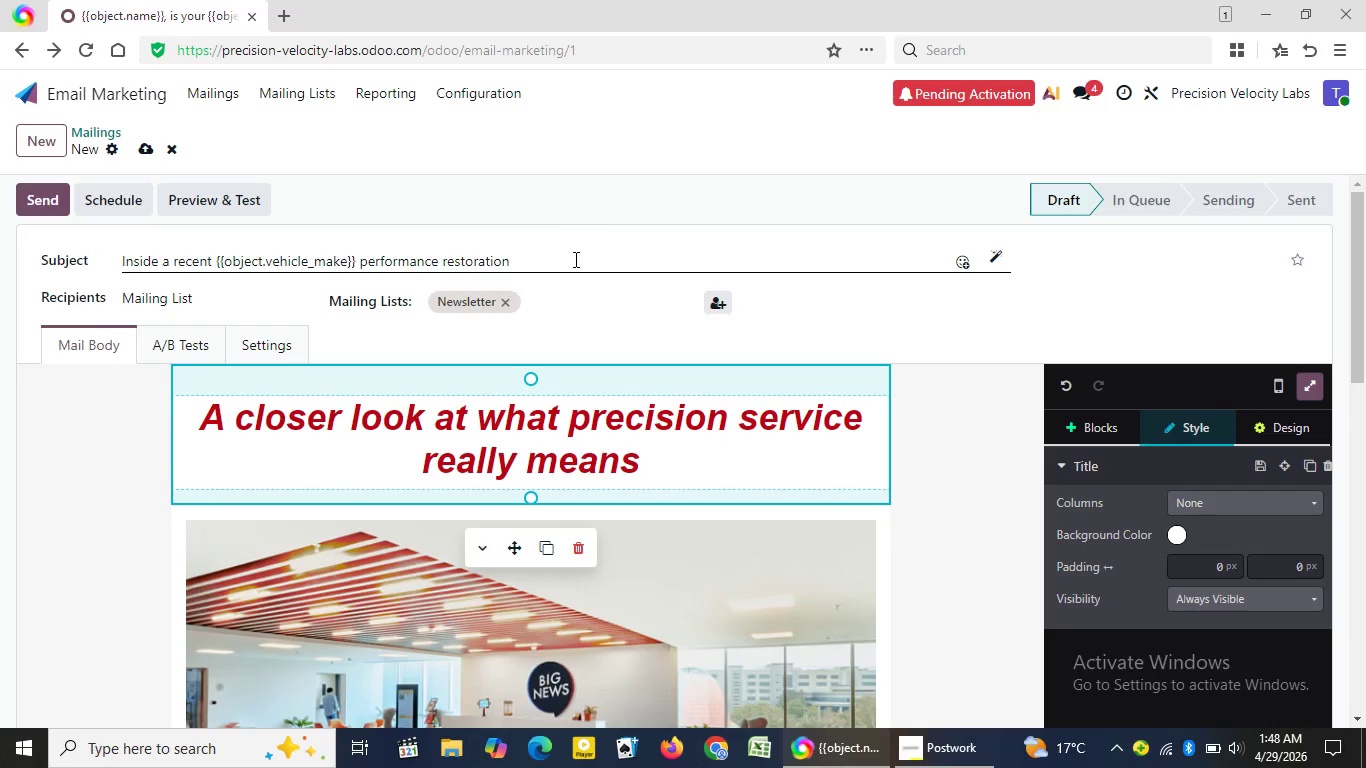 
triple_click([1354, 185])
 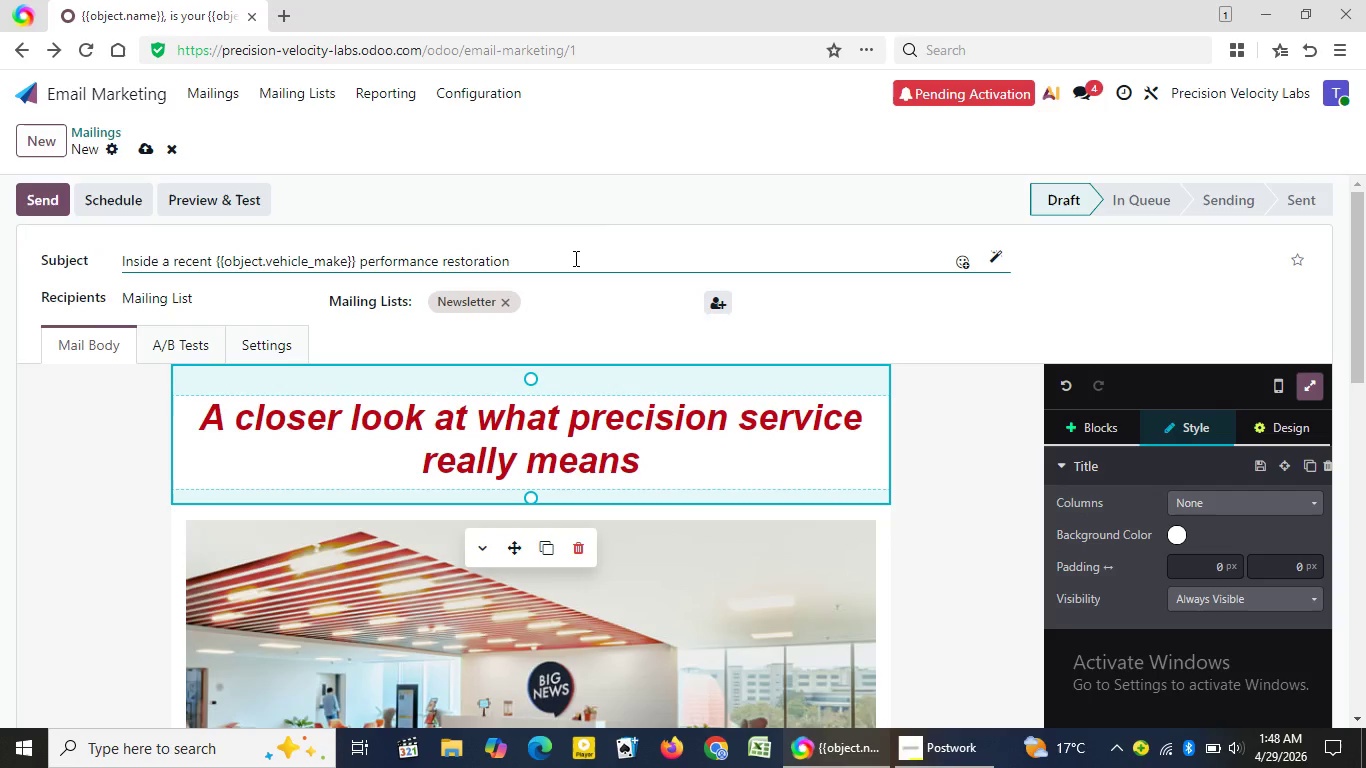 
left_click([574, 258])
 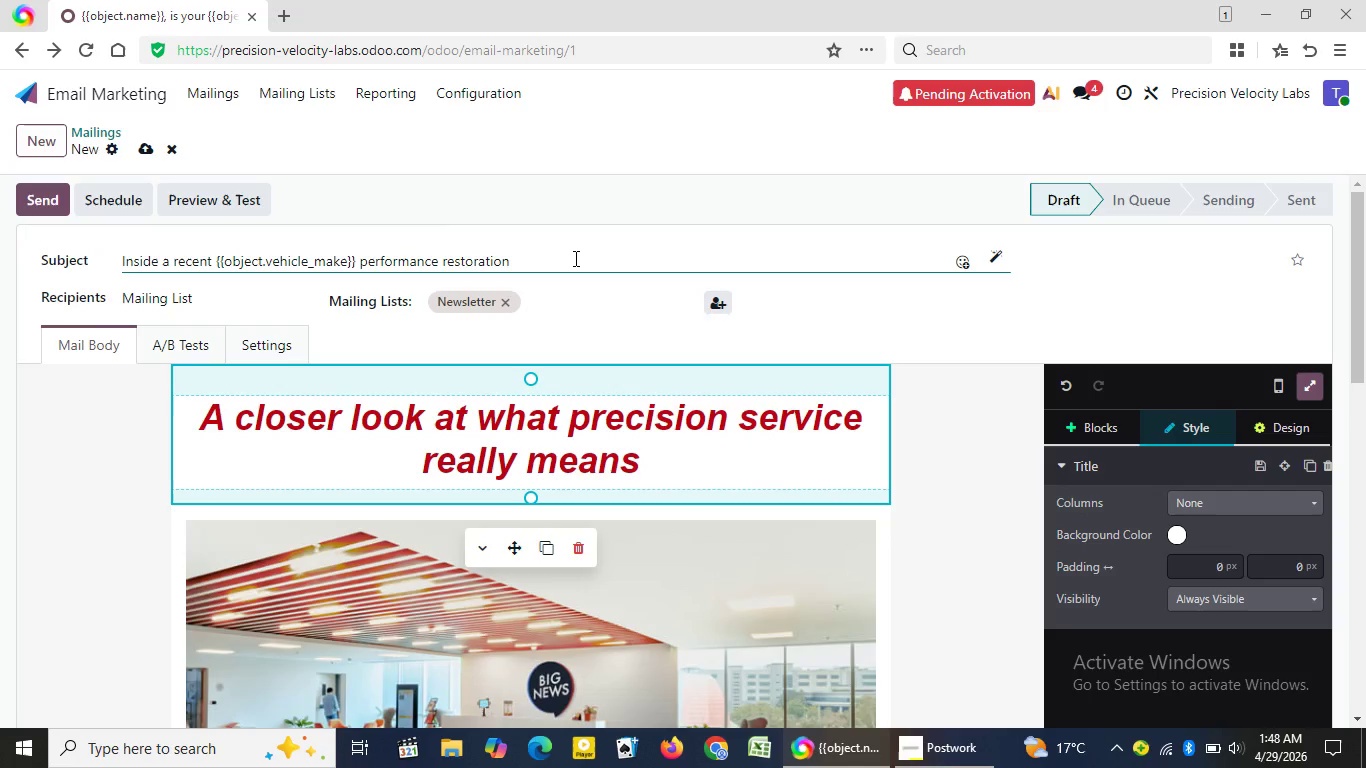 
wait(8.61)
 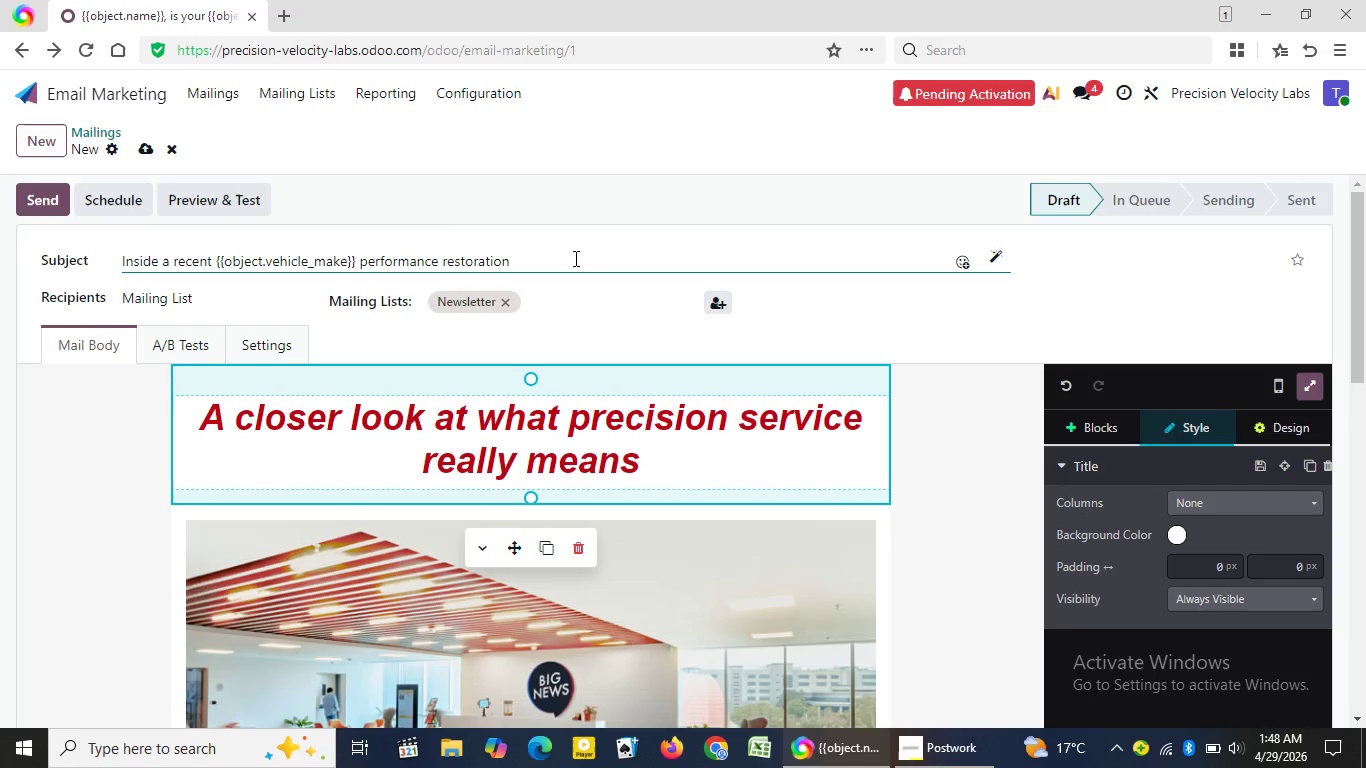 
left_click([1359, 411])
 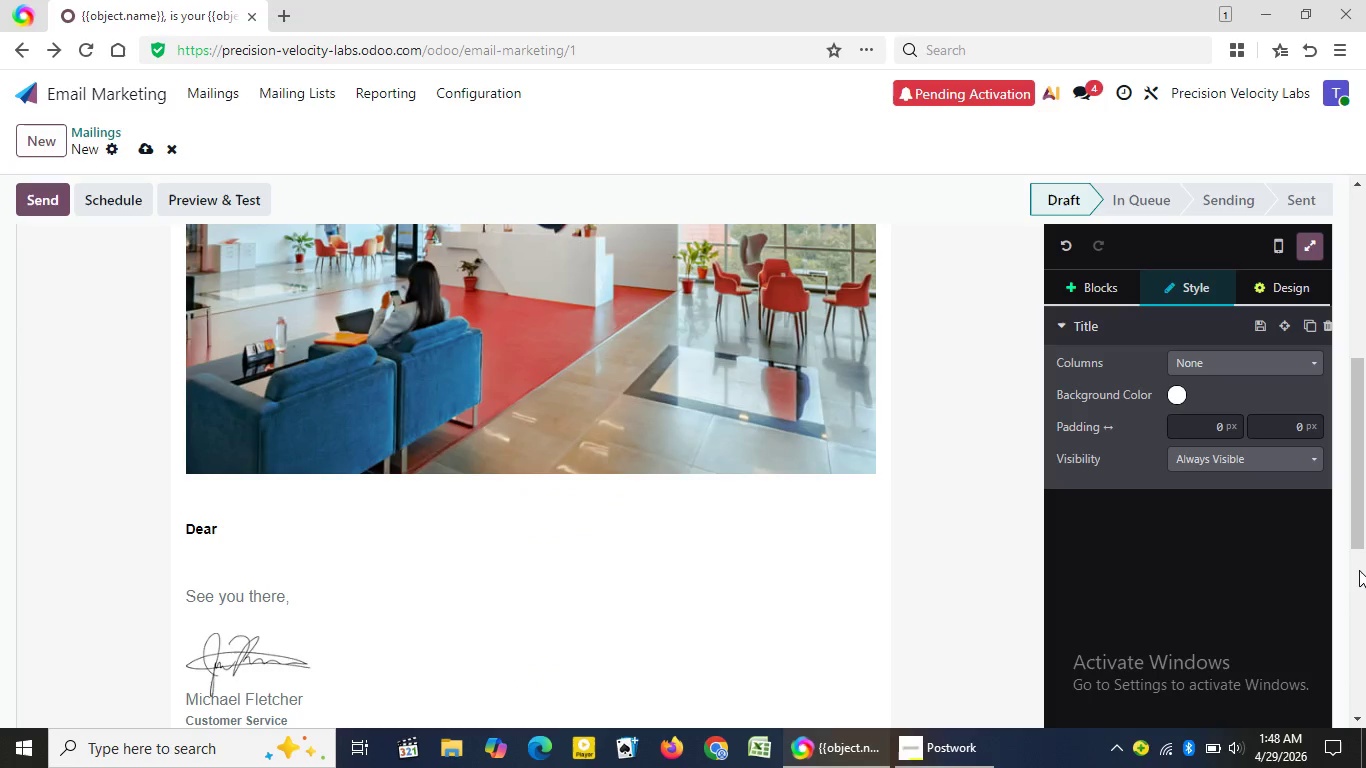 
wait(5.09)
 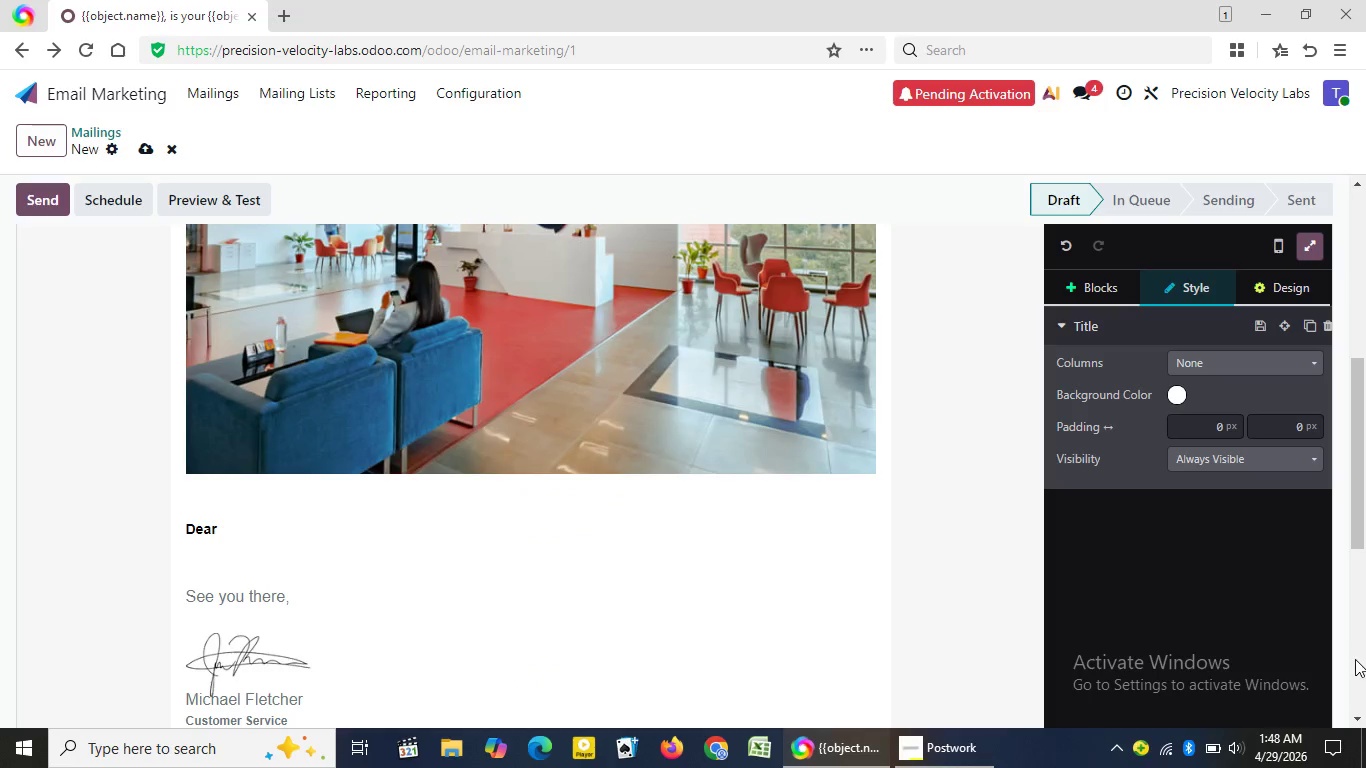 
left_click([1359, 570])
 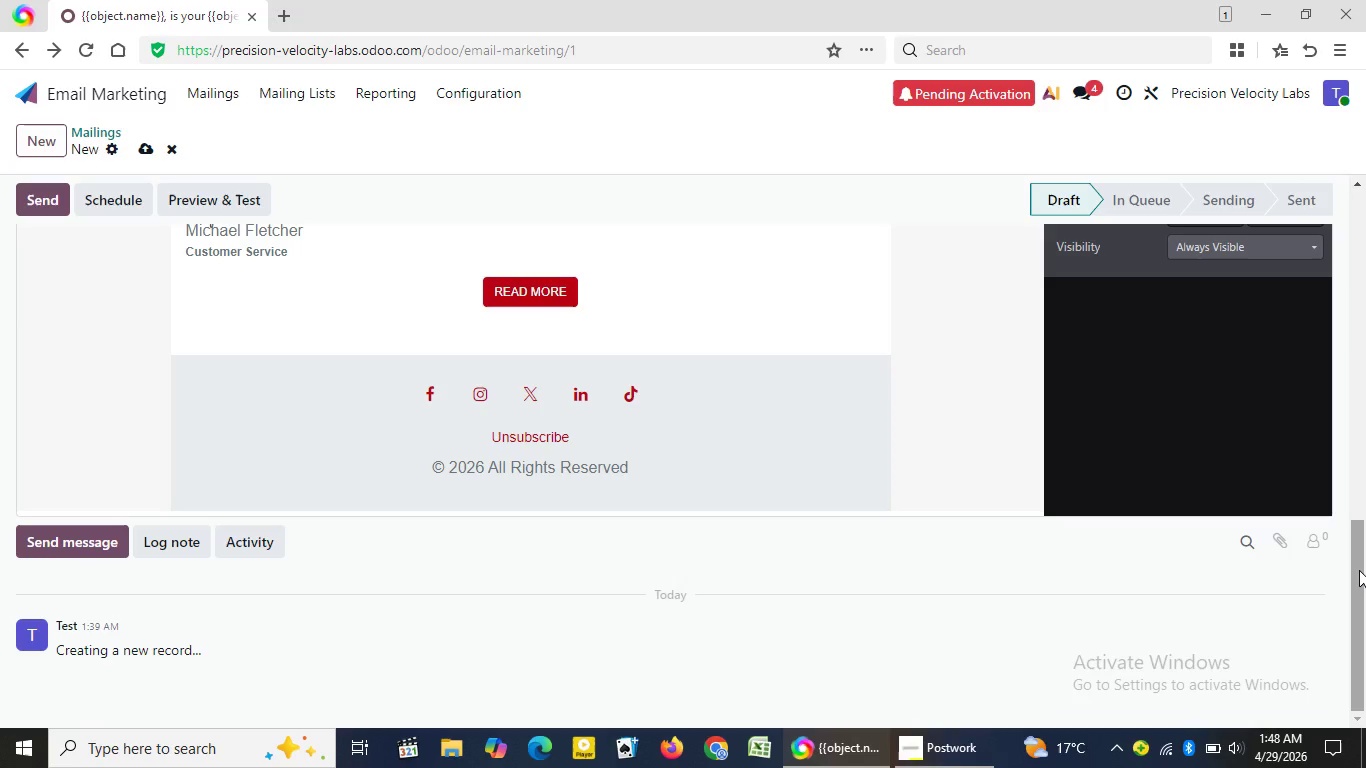 
wait(33.73)
 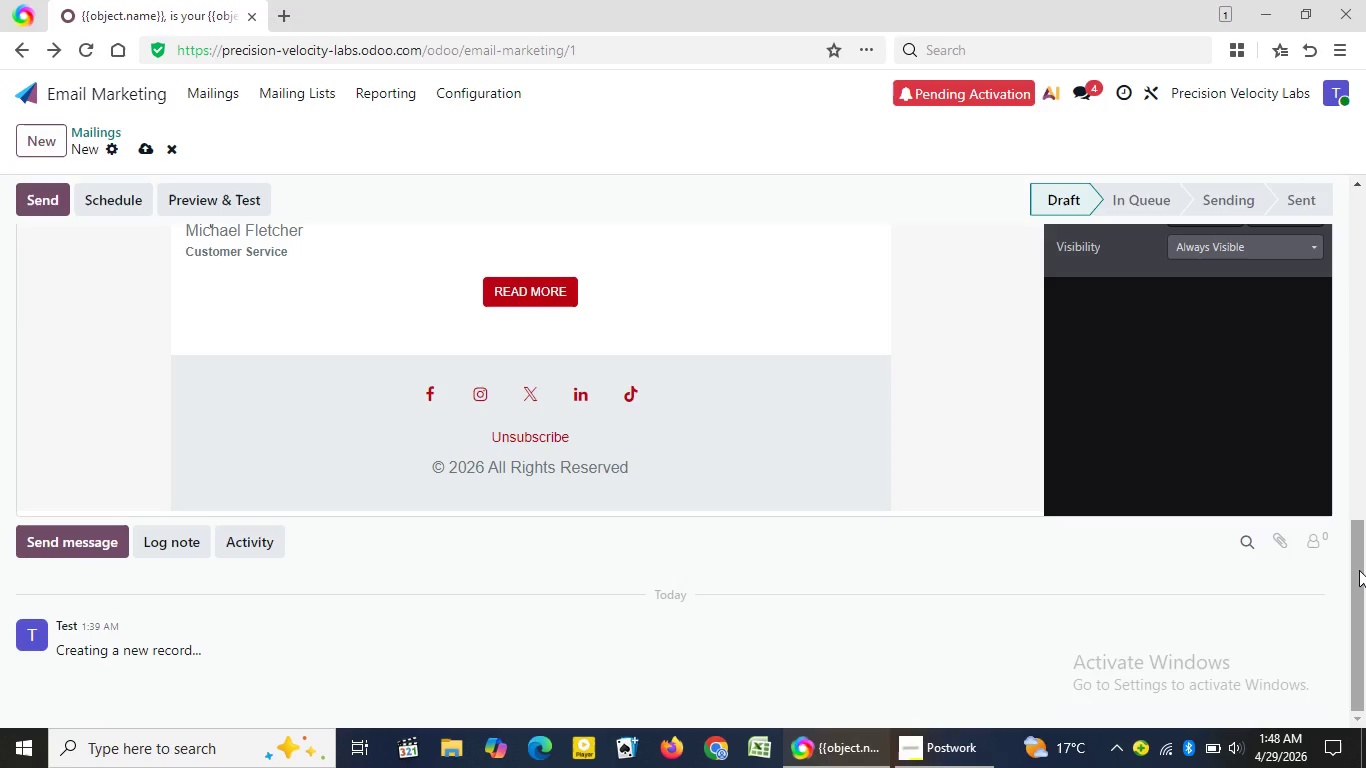 
double_click([1356, 183])
 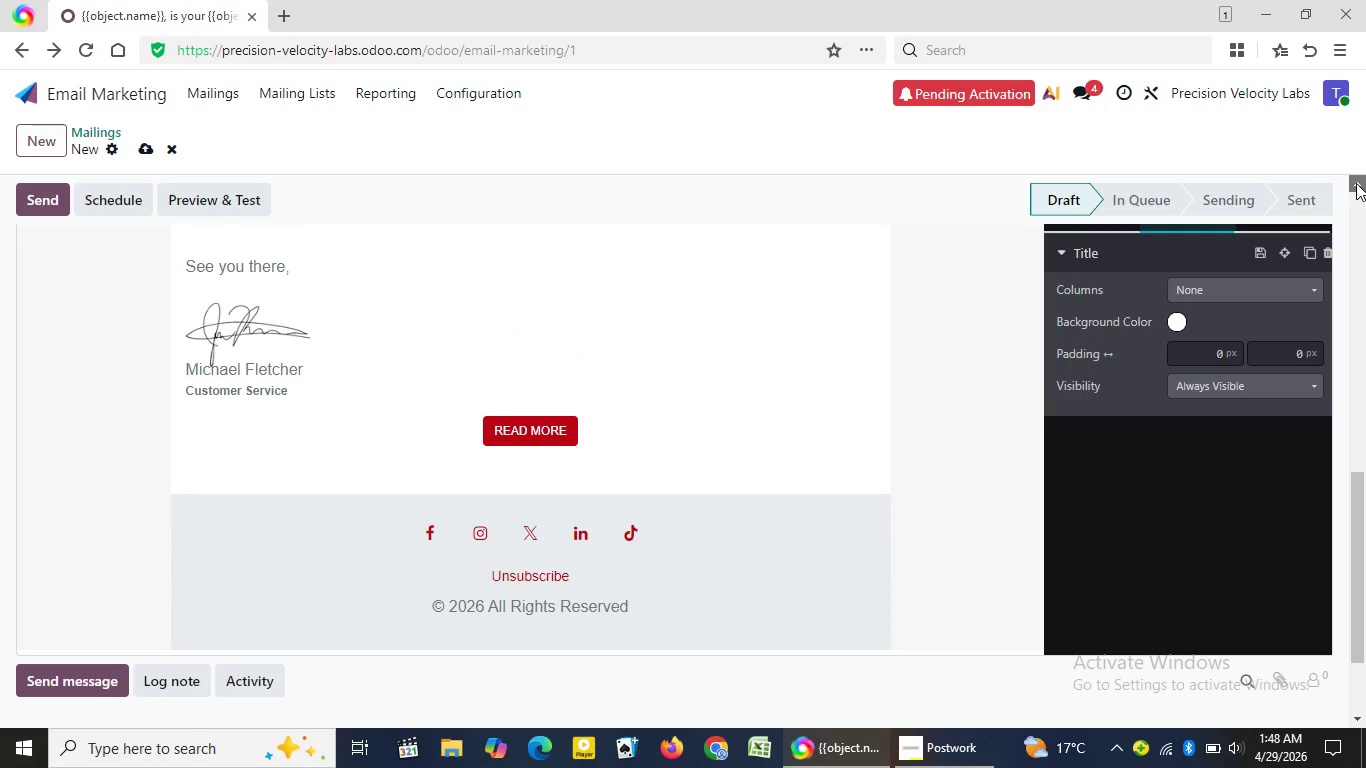 
triple_click([1356, 183])
 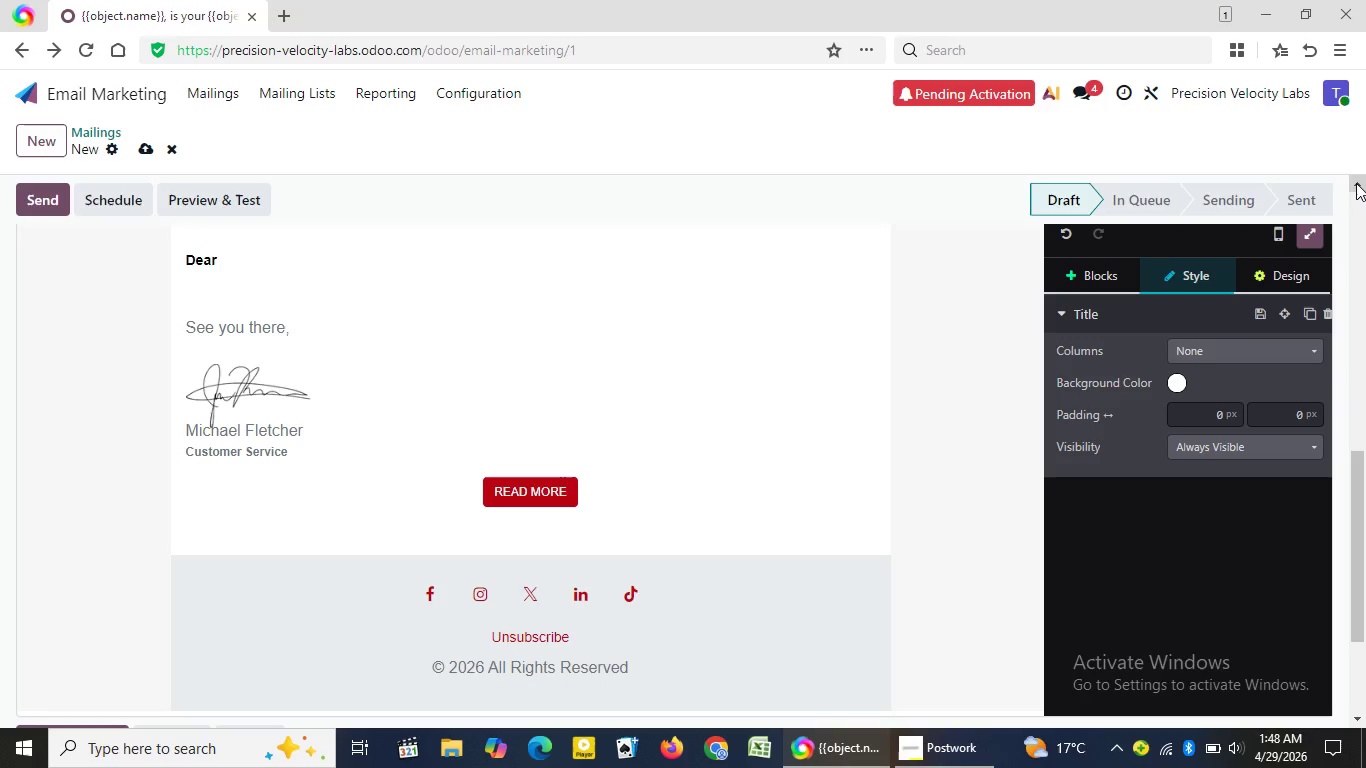 
triple_click([1356, 183])
 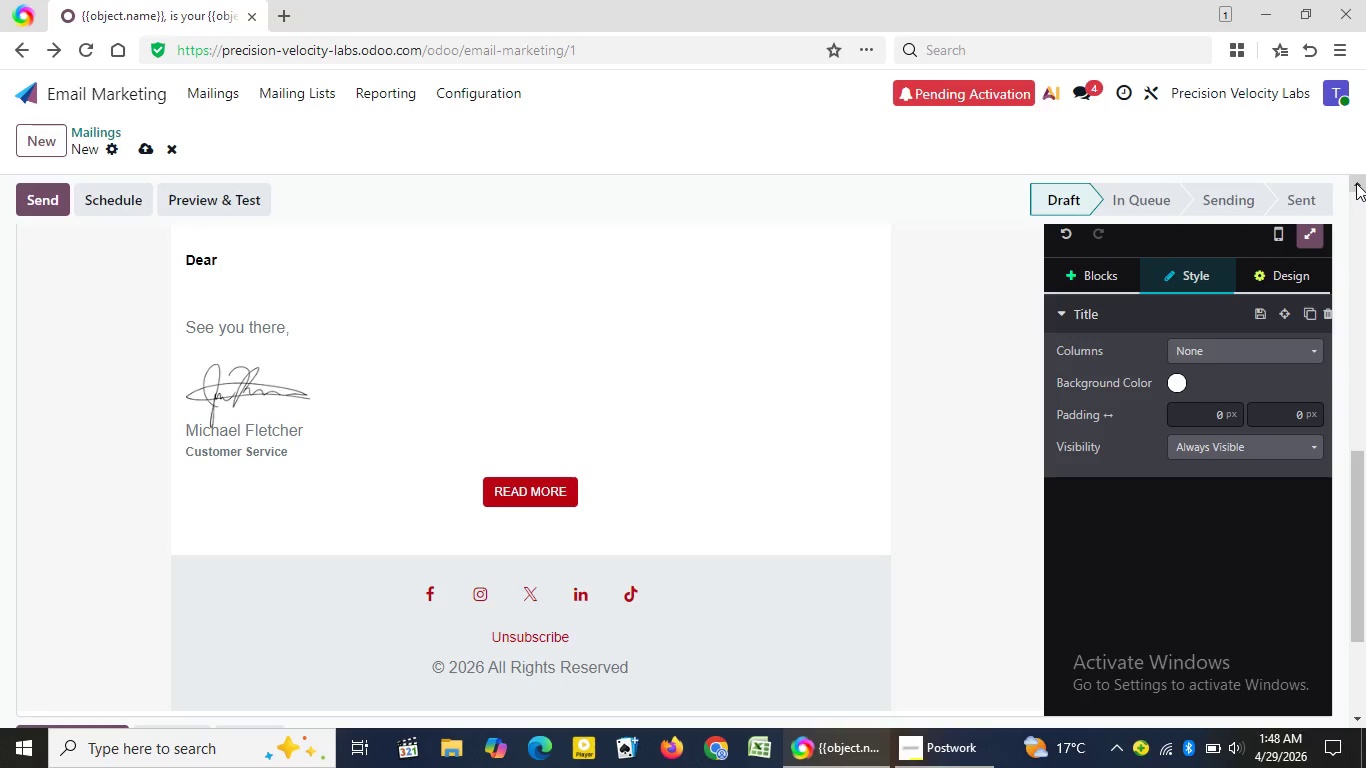 
triple_click([1356, 183])
 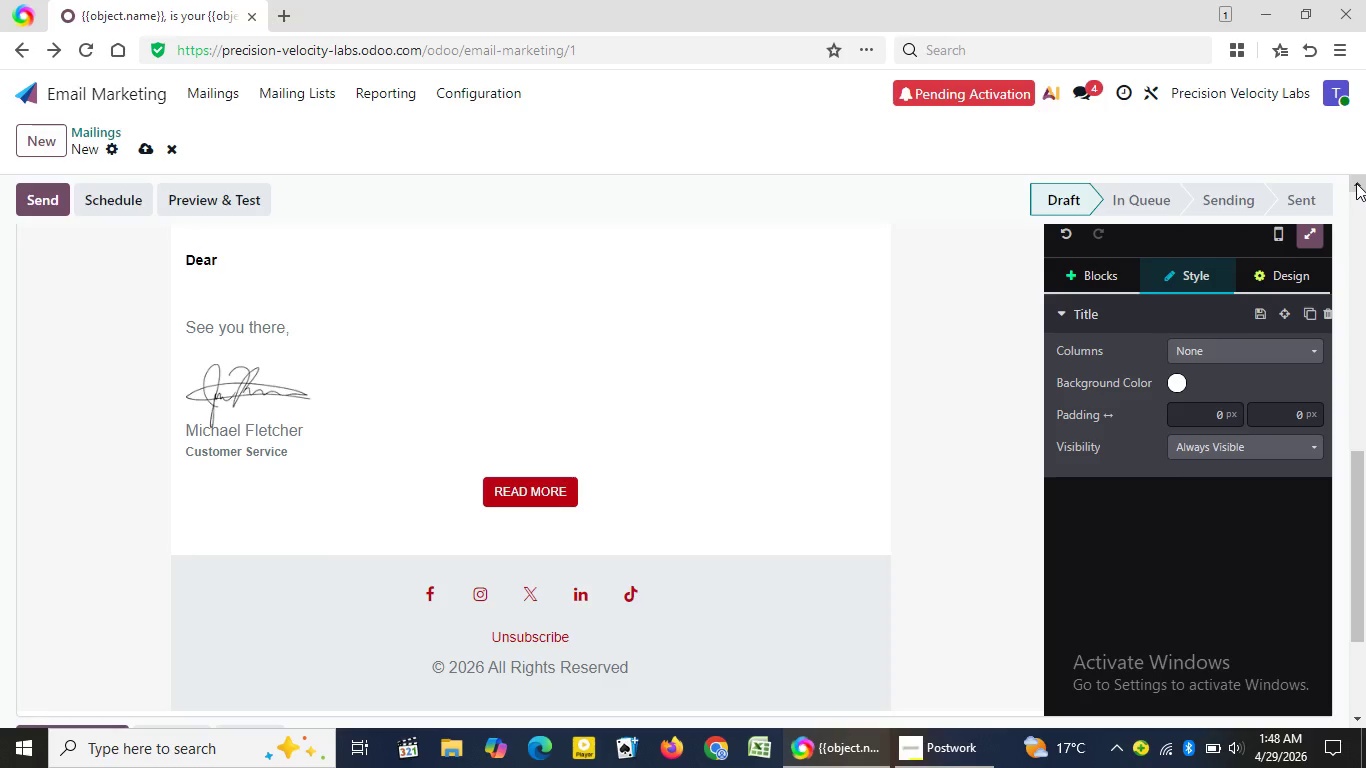 
triple_click([1356, 183])
 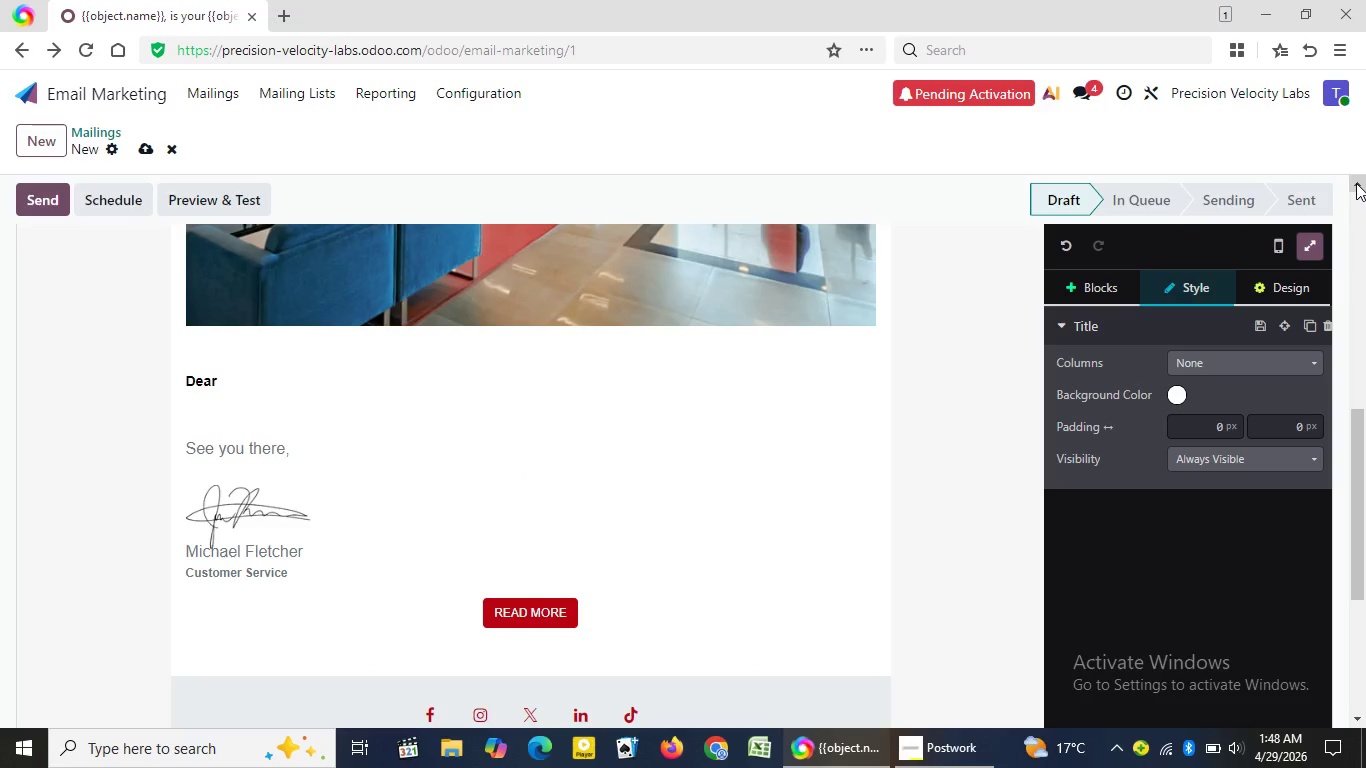 
triple_click([1356, 183])
 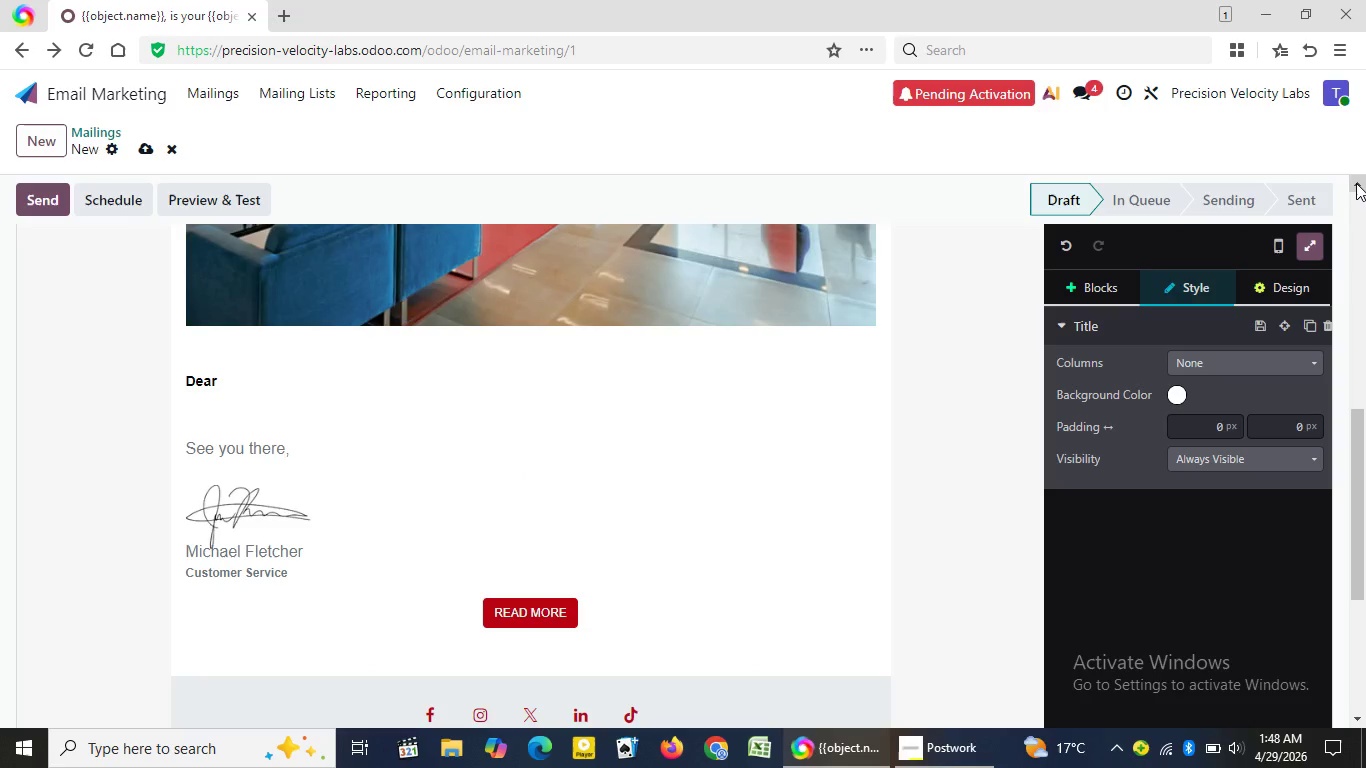 
triple_click([1356, 183])
 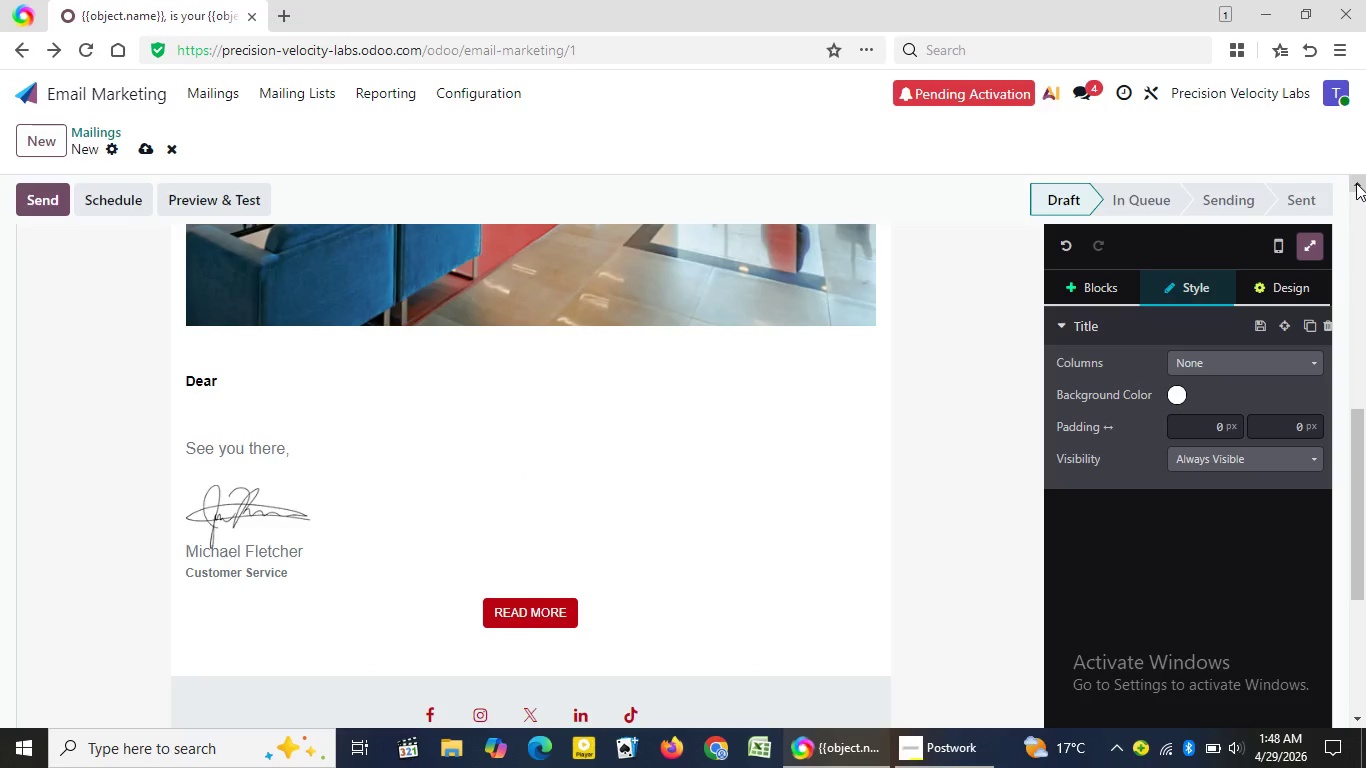 
triple_click([1356, 183])
 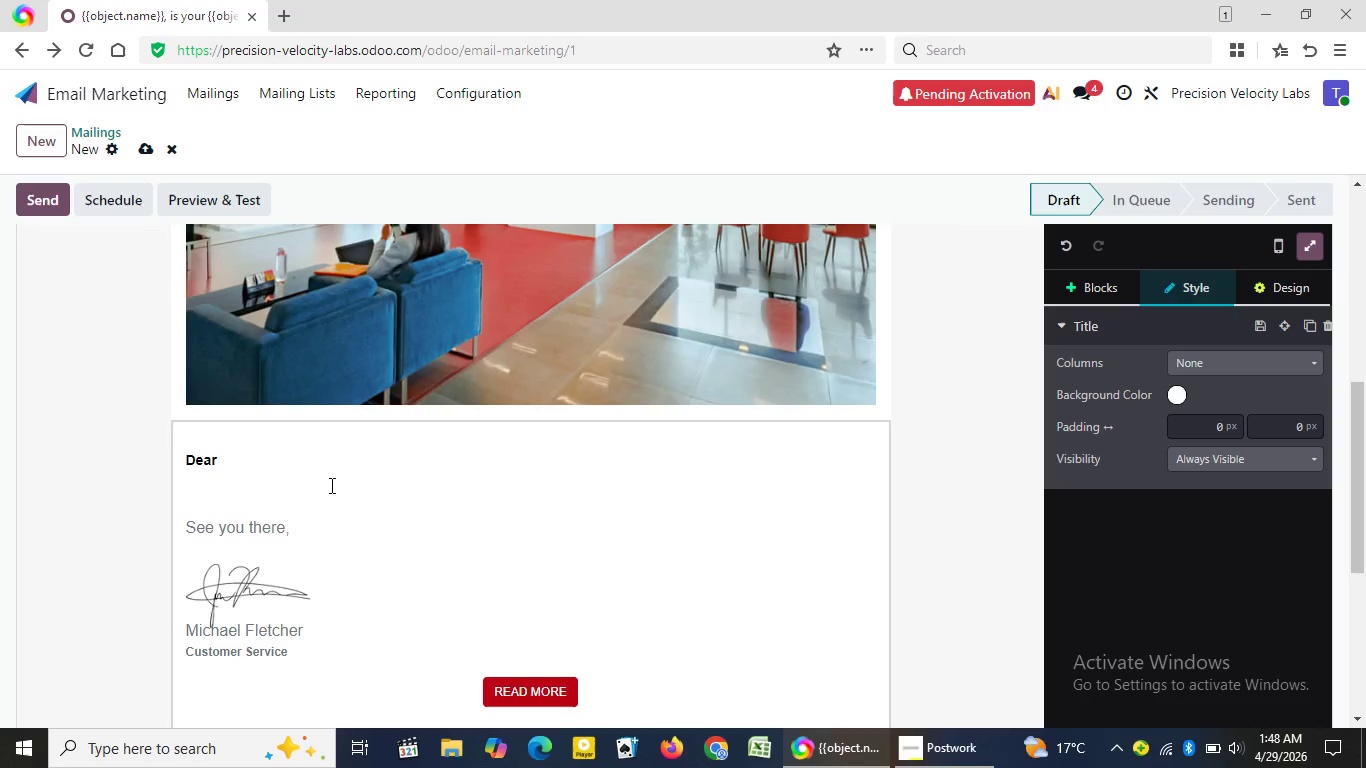 
triple_click([1356, 183])
 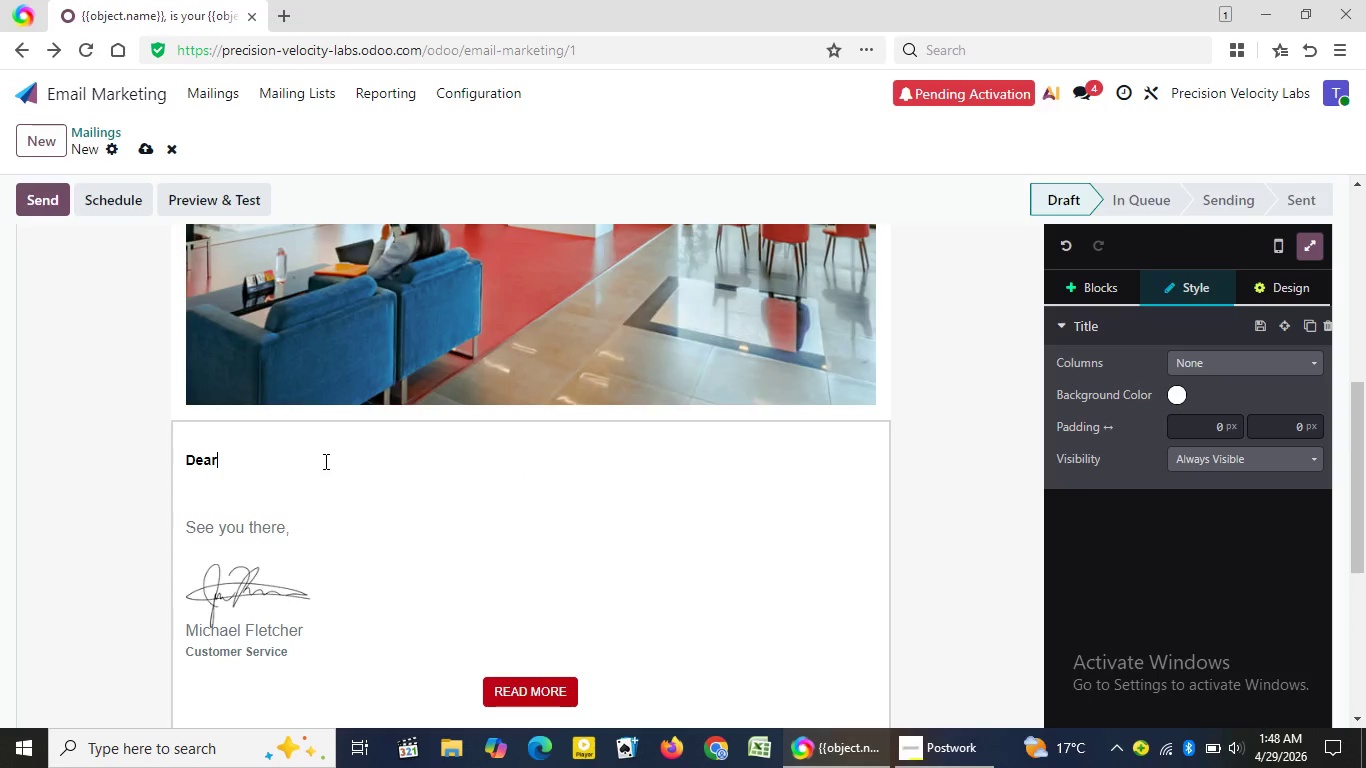 
left_click([324, 461])
 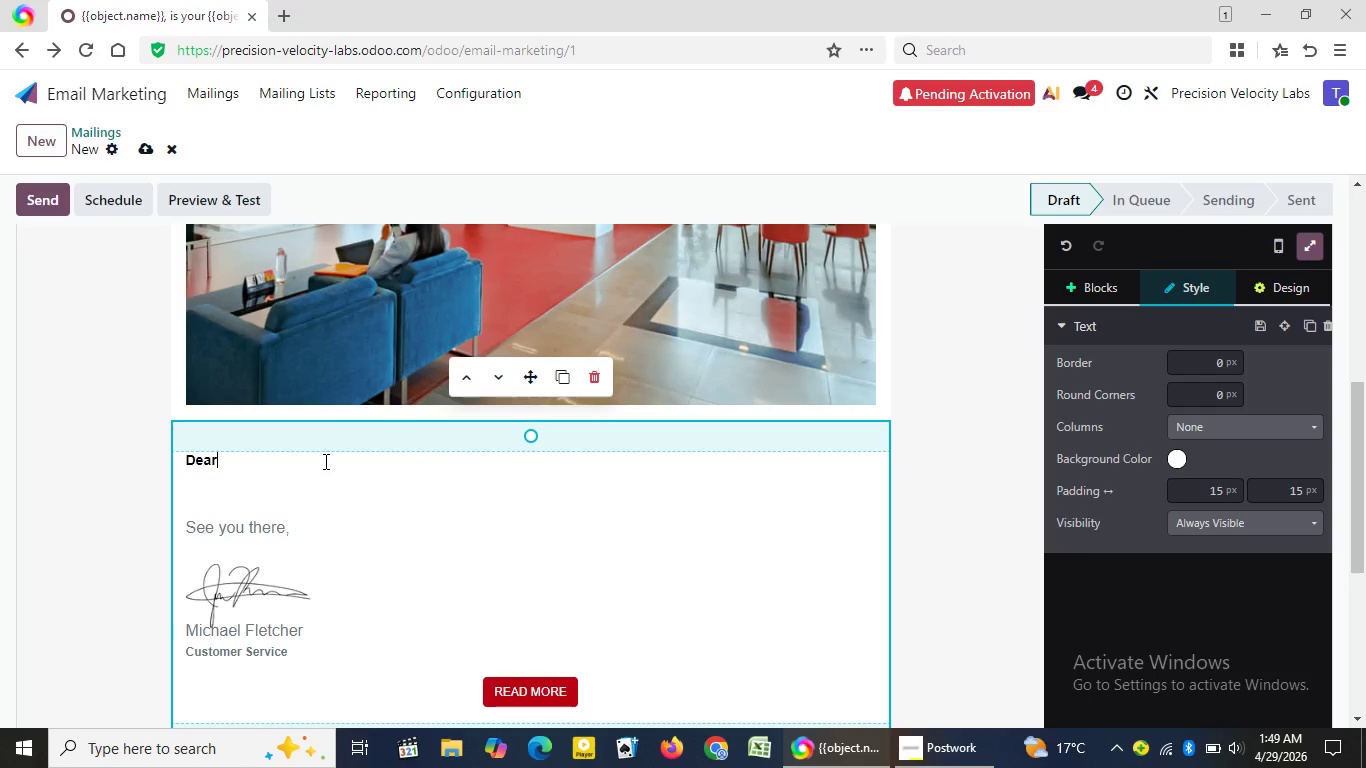 
wait(14.83)
 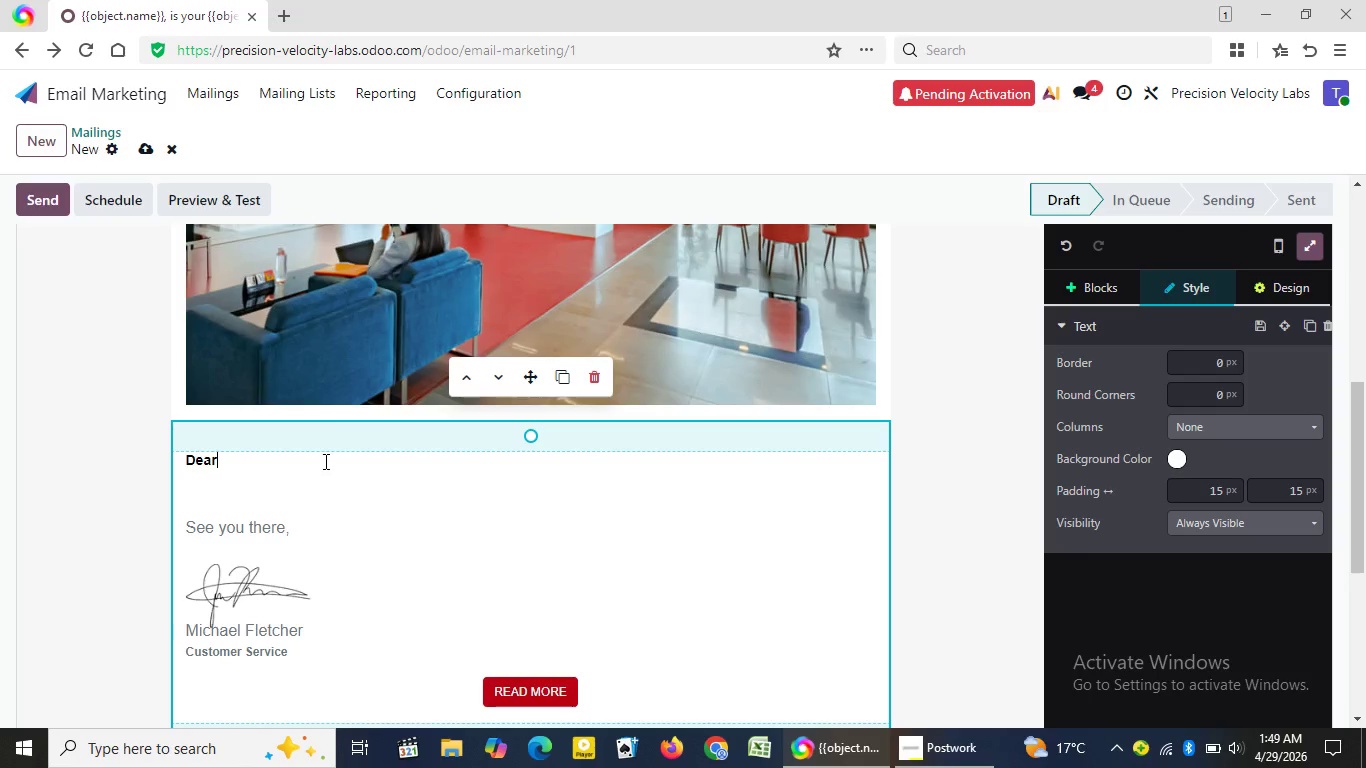 
type( {{object.name}},)
 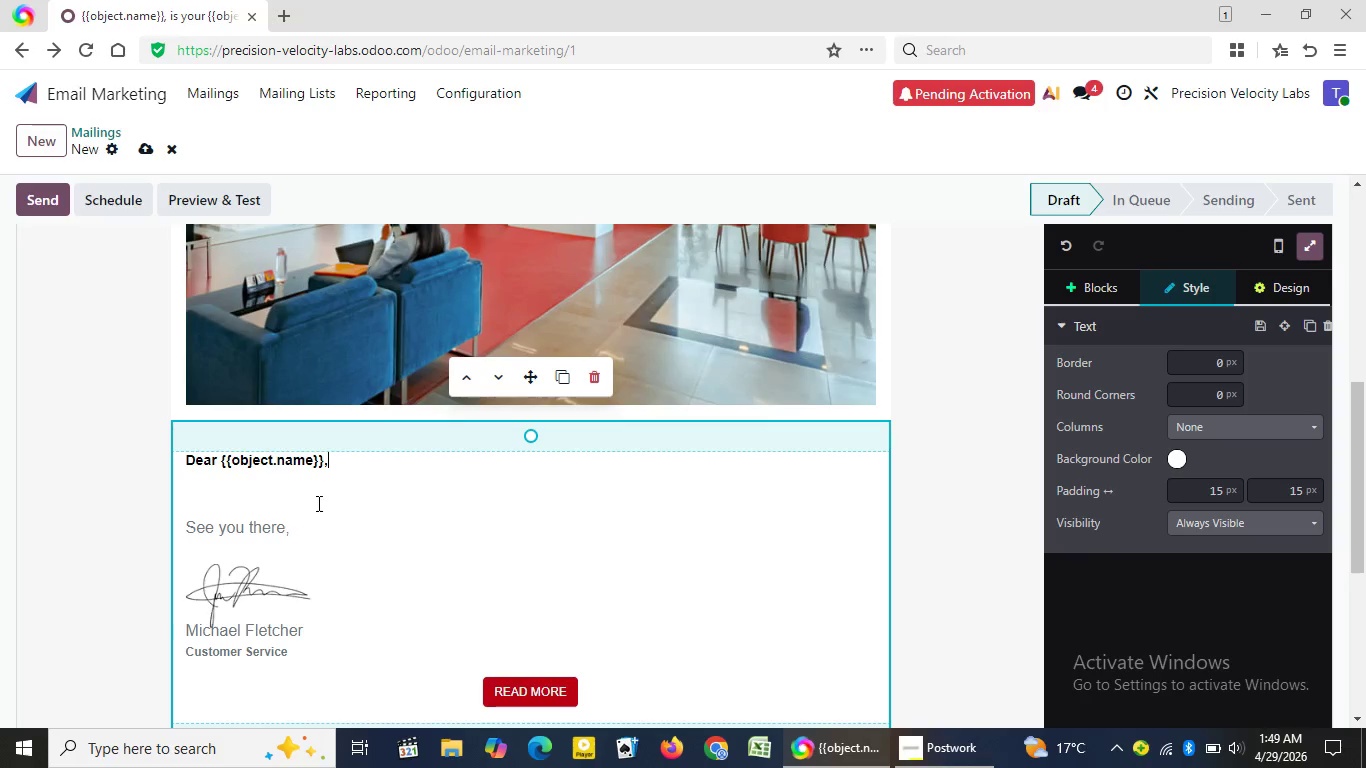 
left_click([319, 504])
 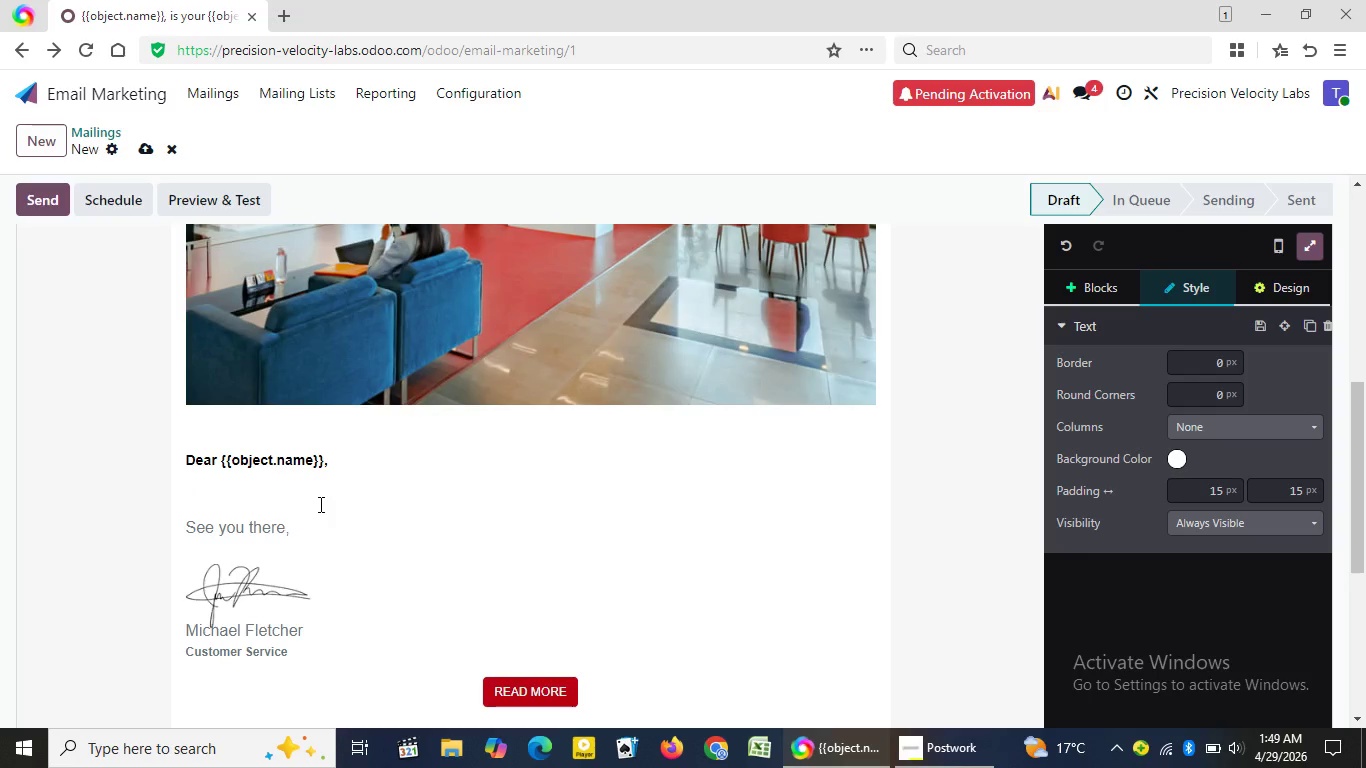 
key(ArrowUp)
 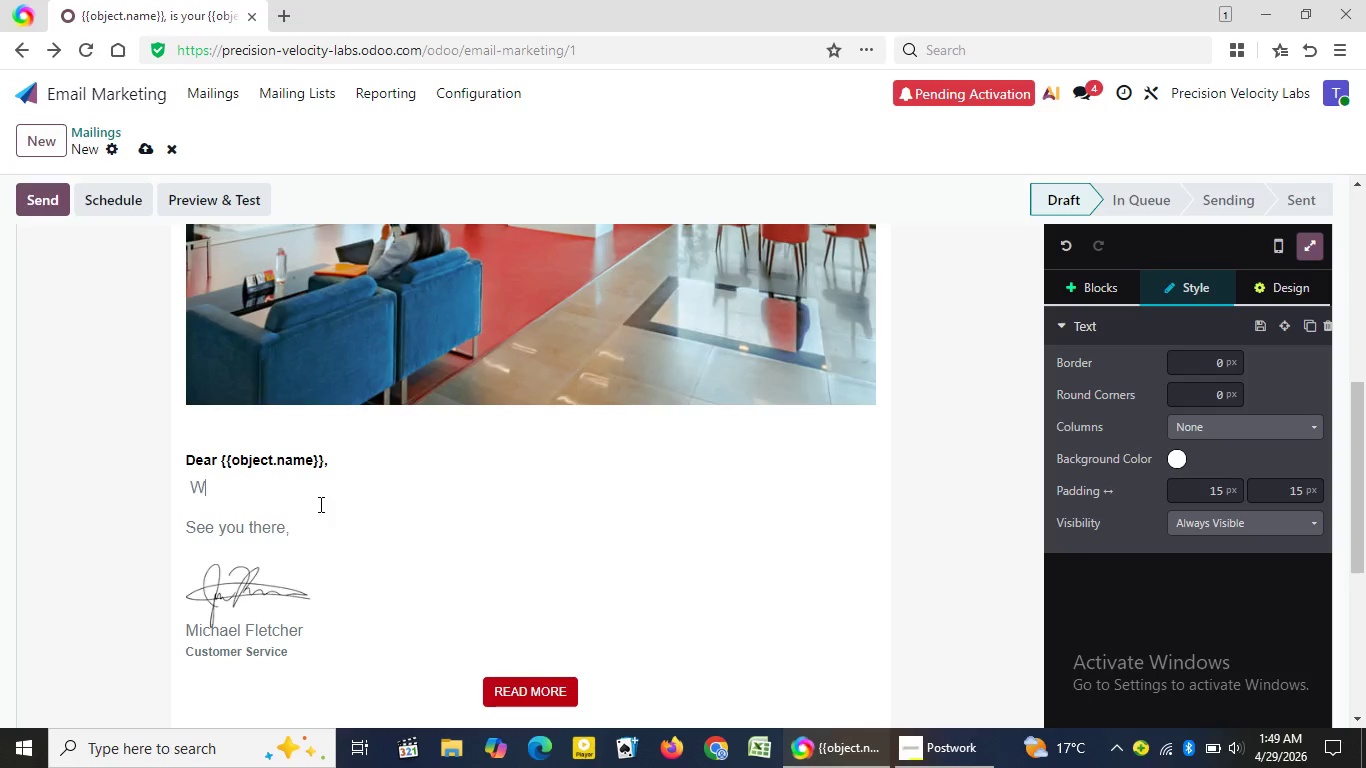 
type(W)
key(Backspace)
key(Backspace)
type(We recently)
 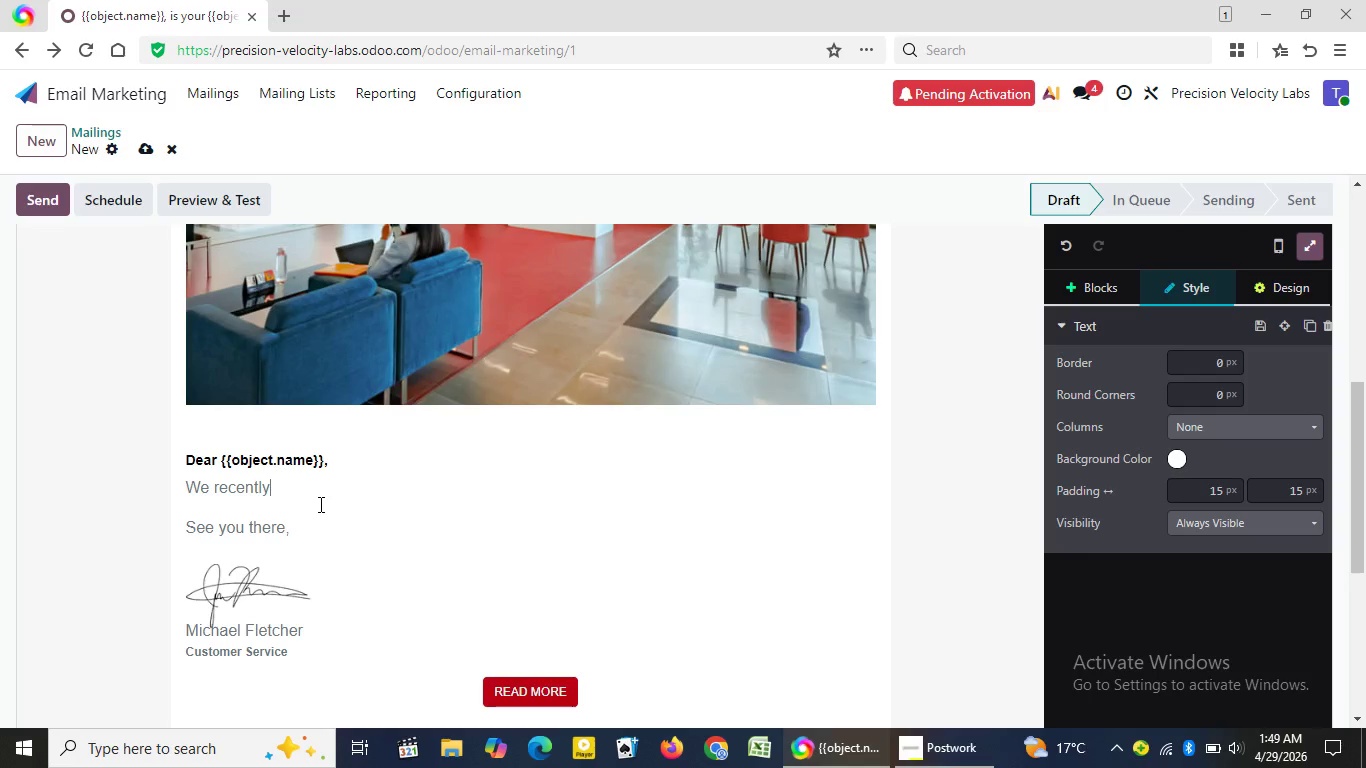 
wait(6.25)
 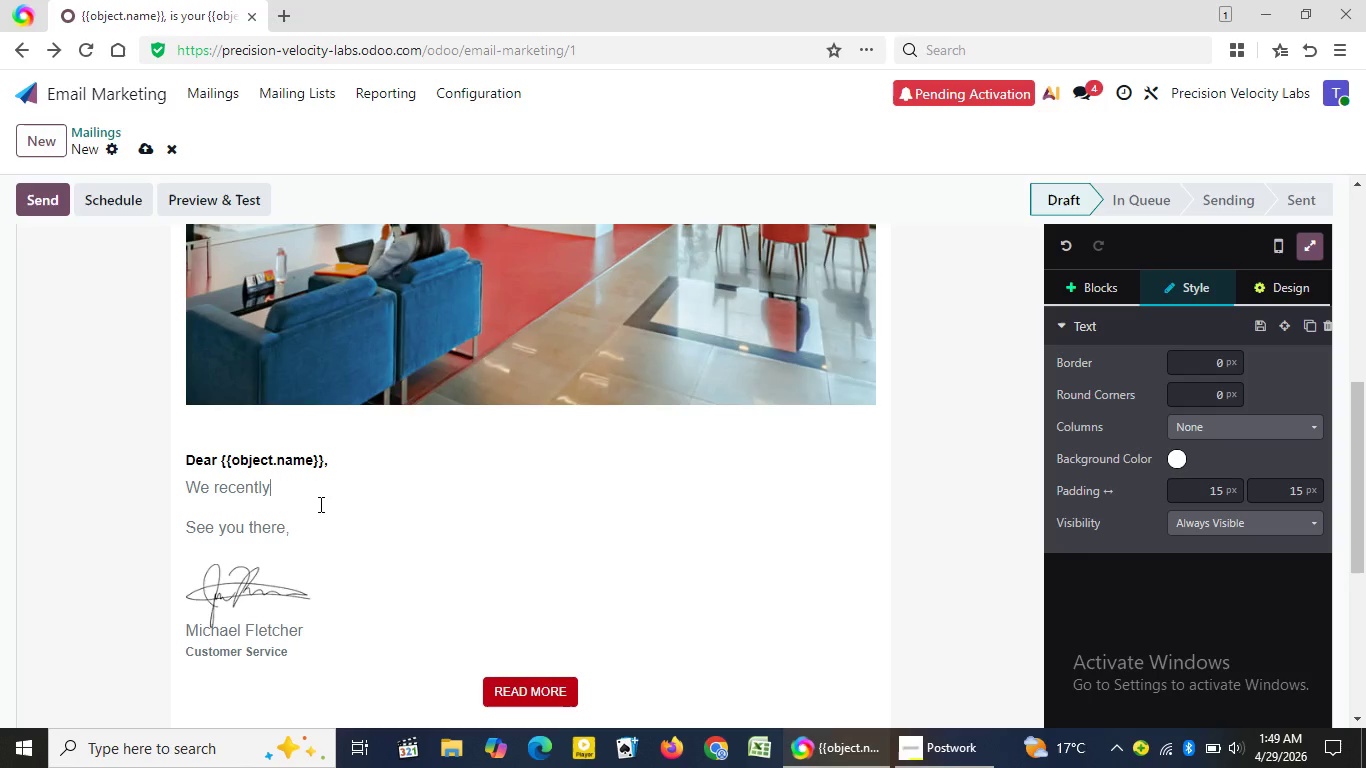 
type( had)
 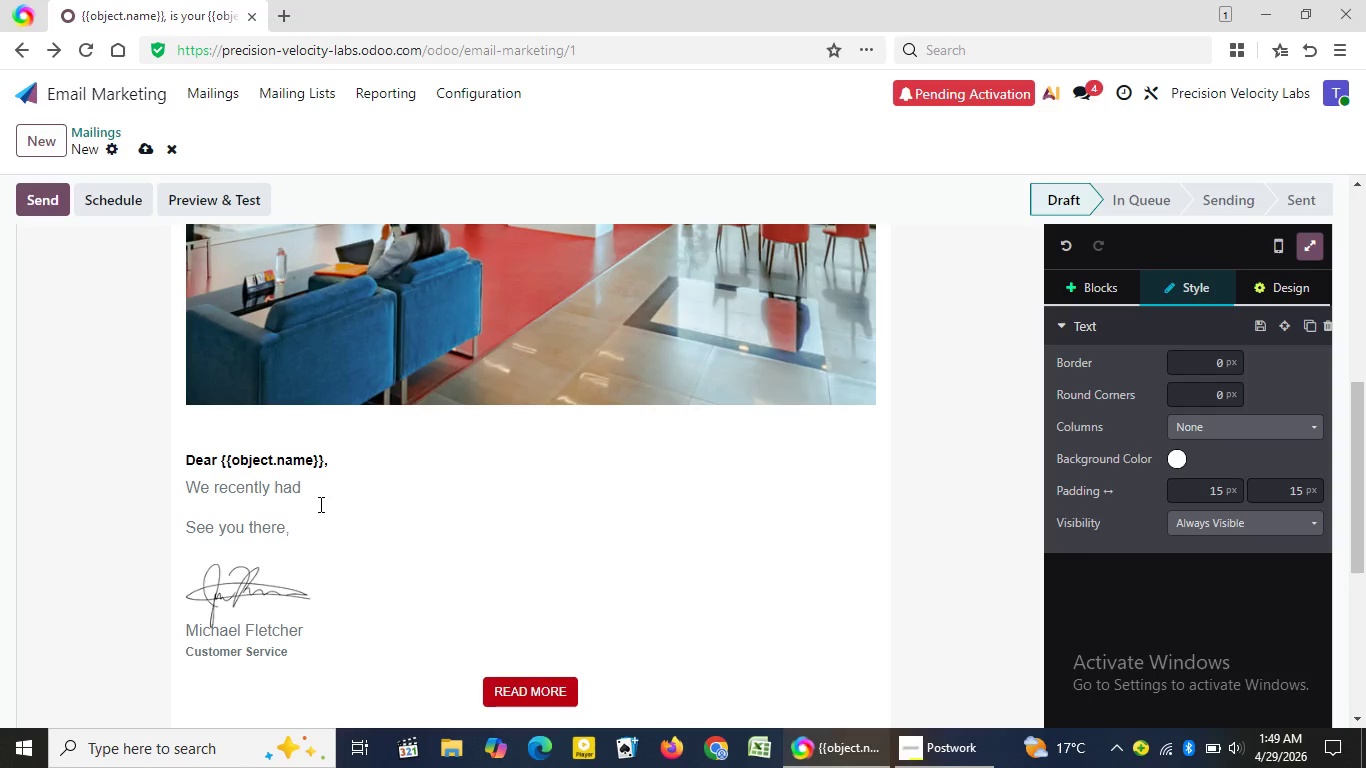 
wait(12.02)
 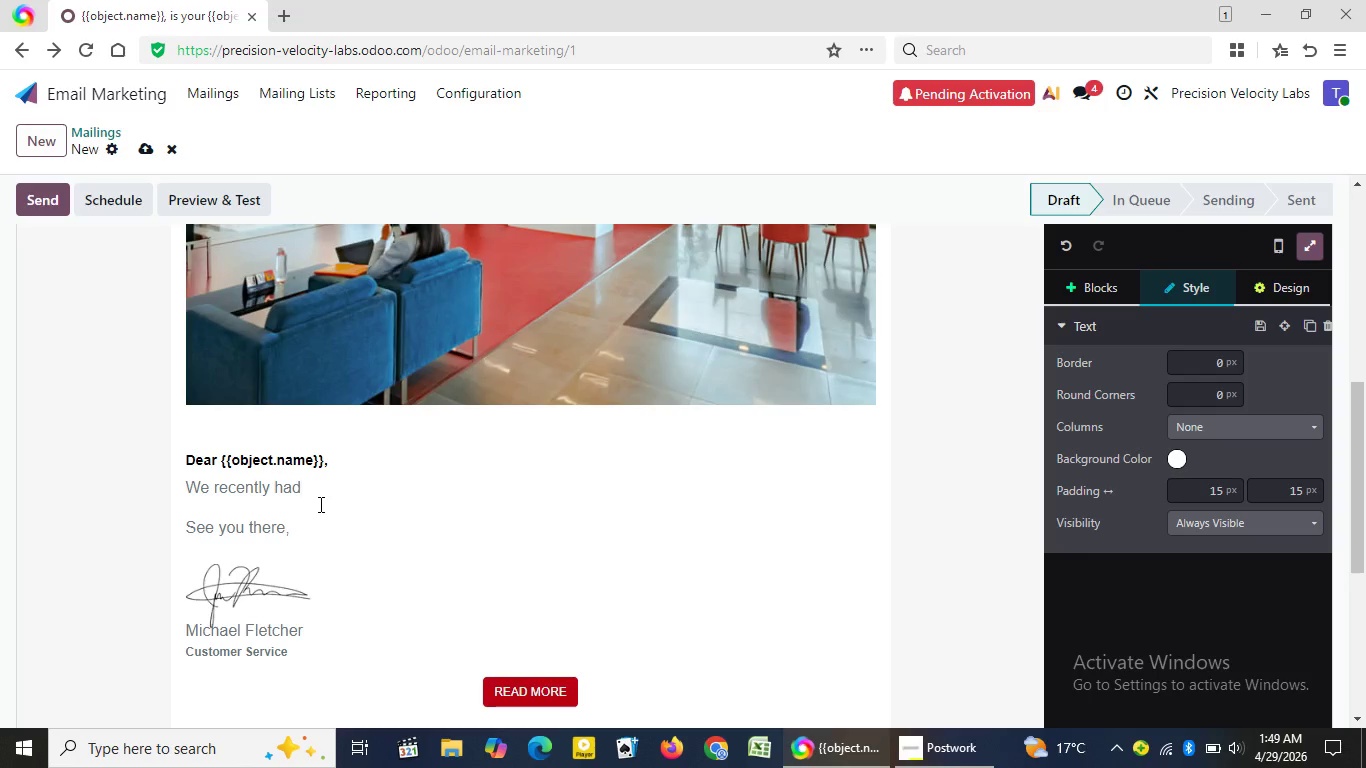 
type( a {{objec)
 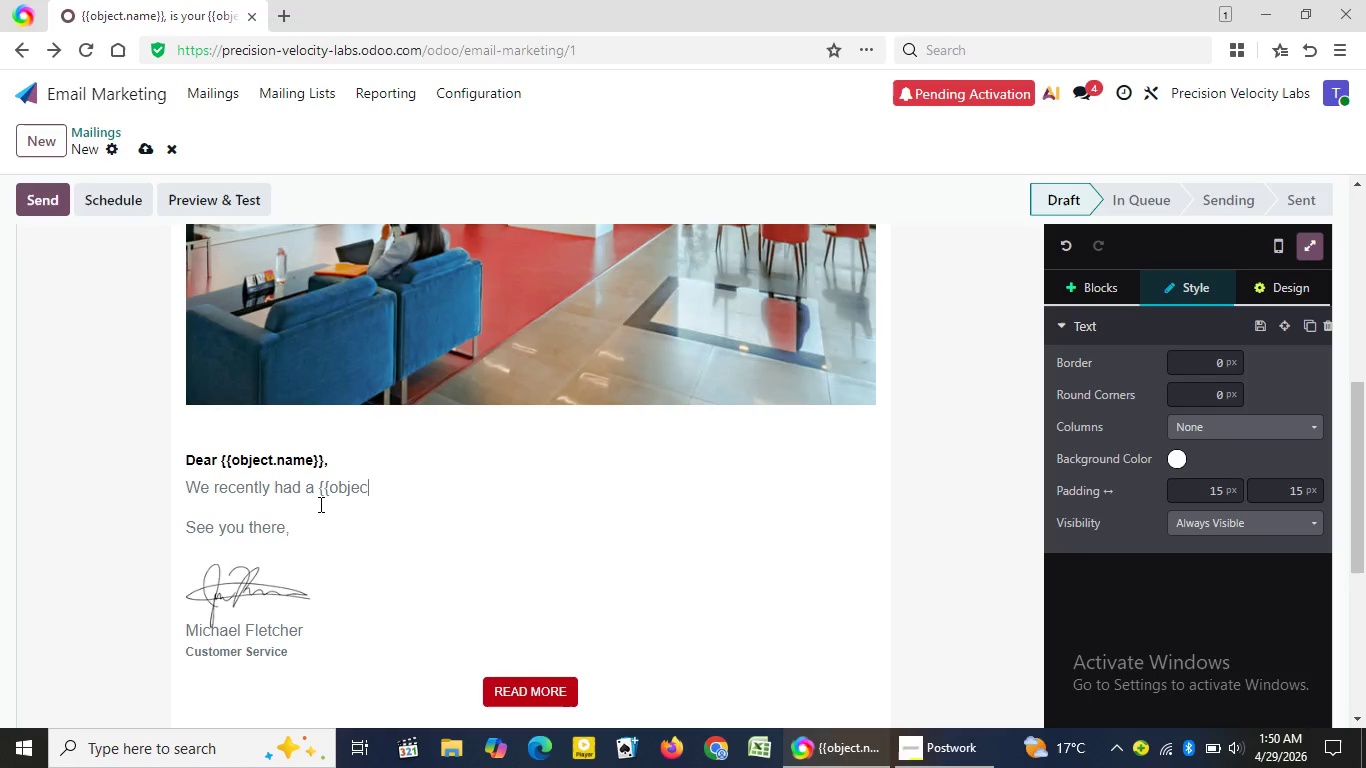 
wait(5.47)
 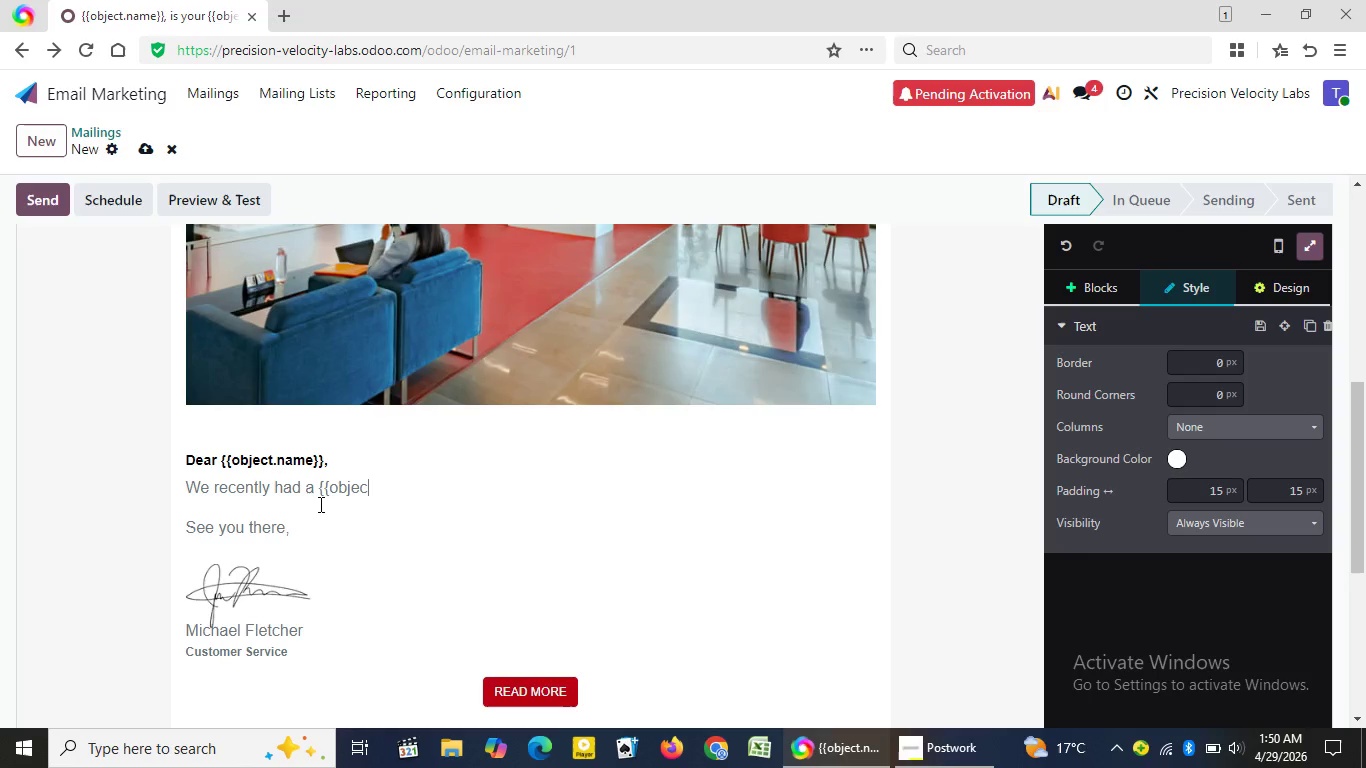 
key(T)
 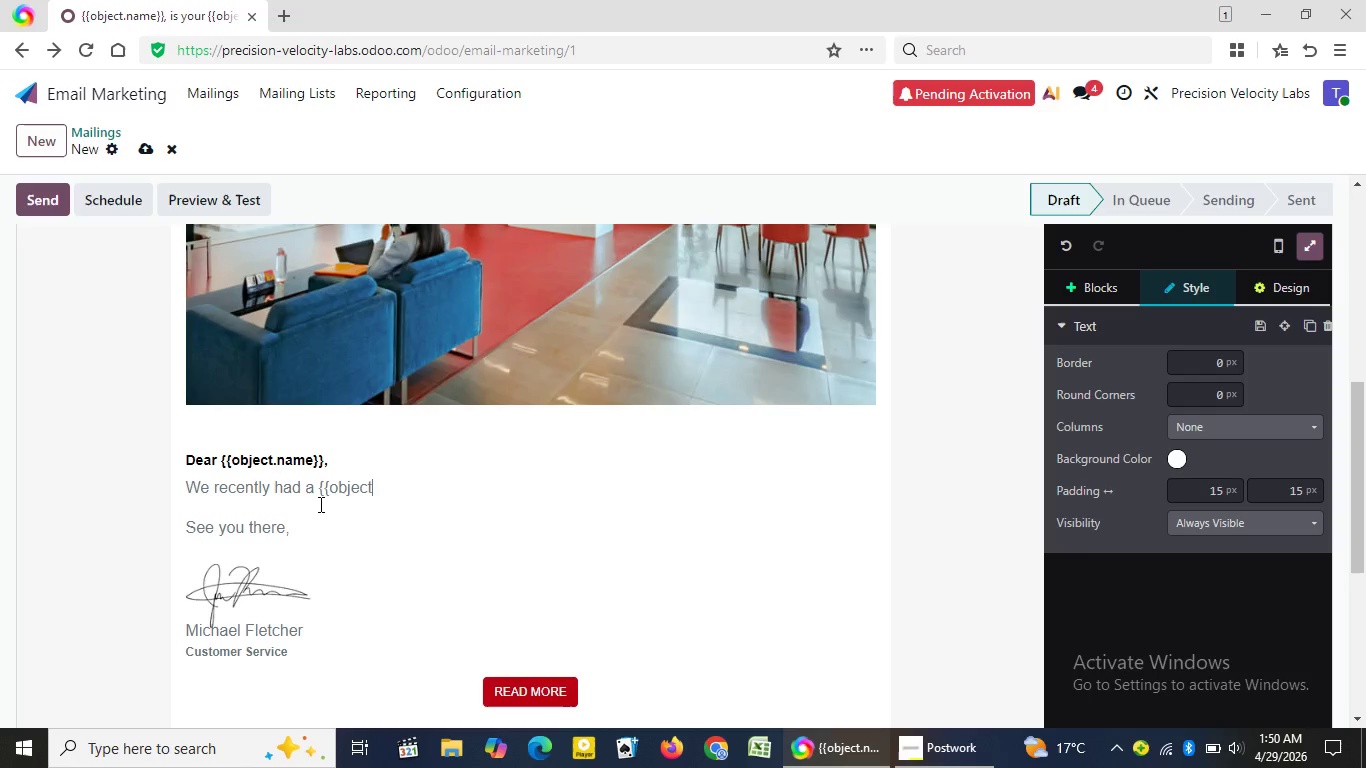 
type(.vehick)
key(Backspace)
type(le)
 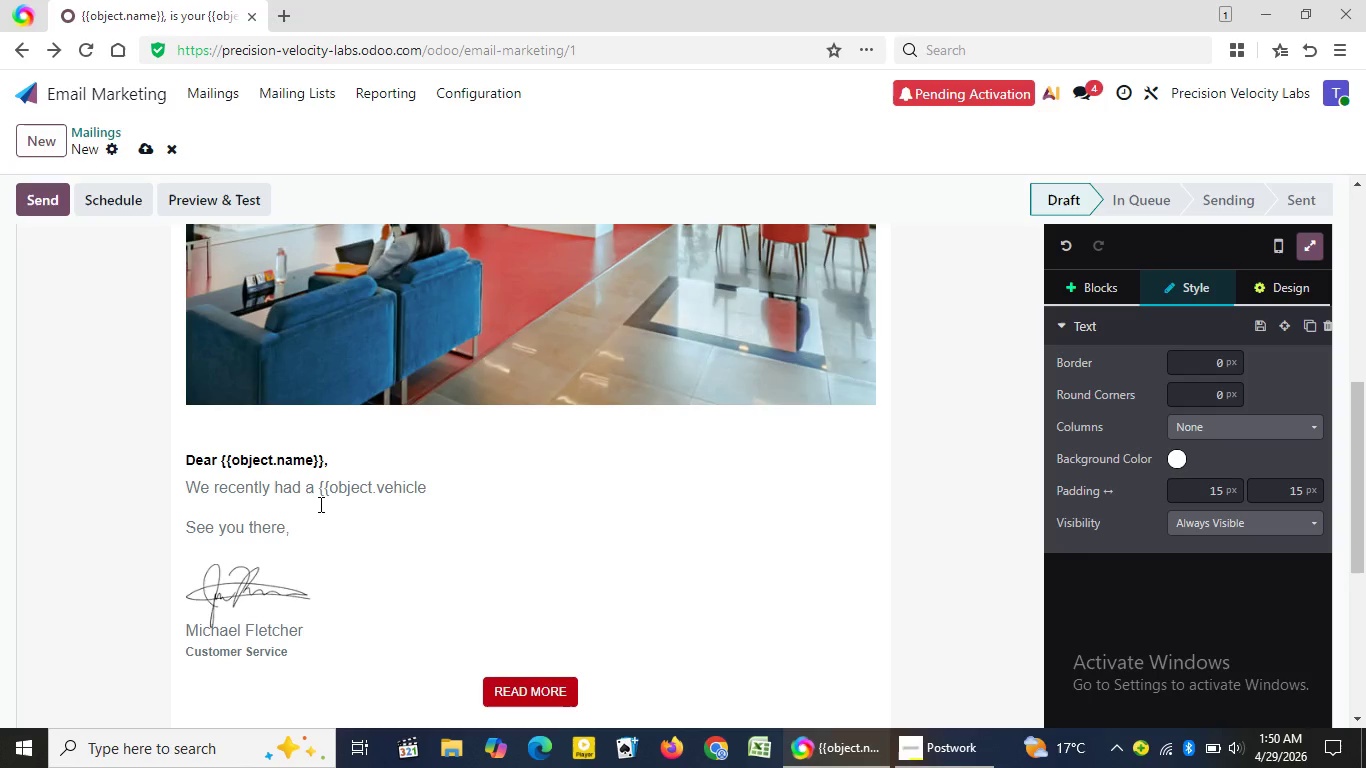 
key(Shift+BracketRight)
 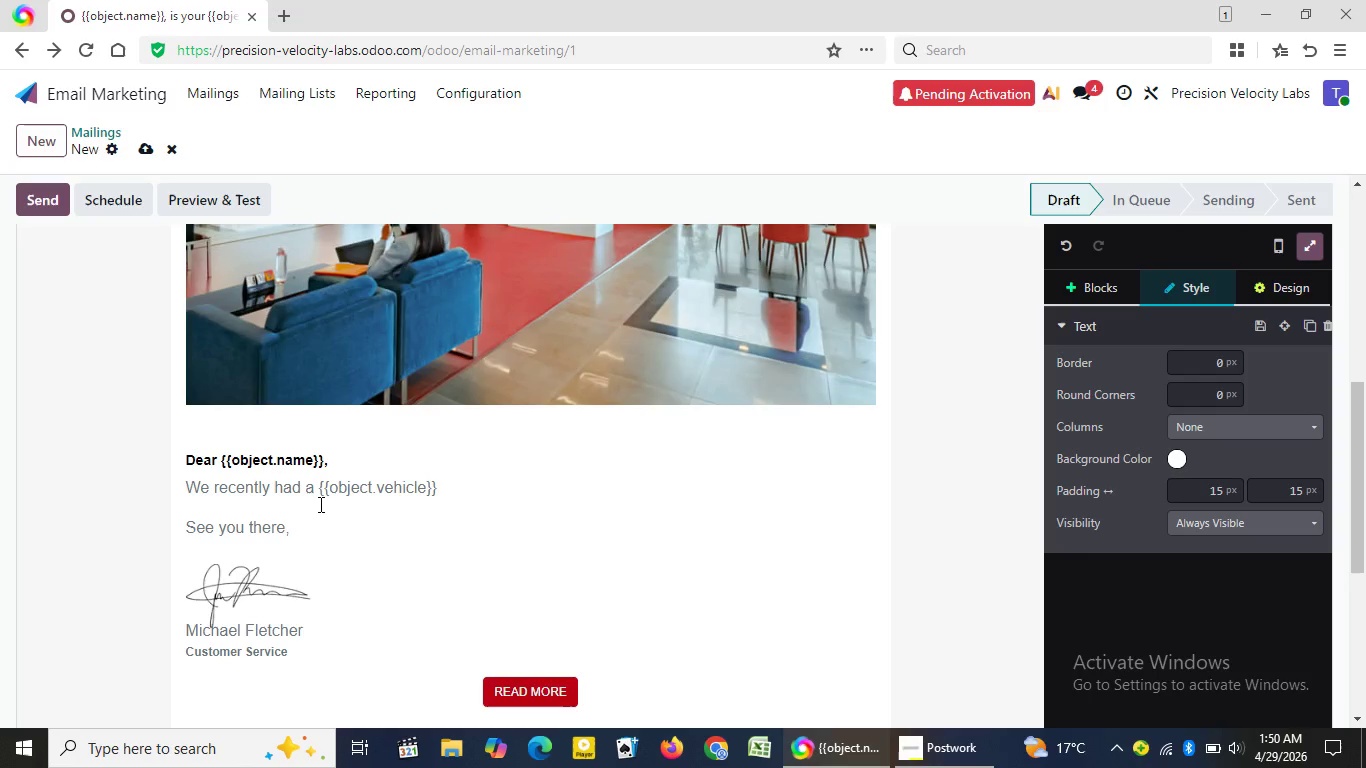 
key(Shift+BracketRight)
 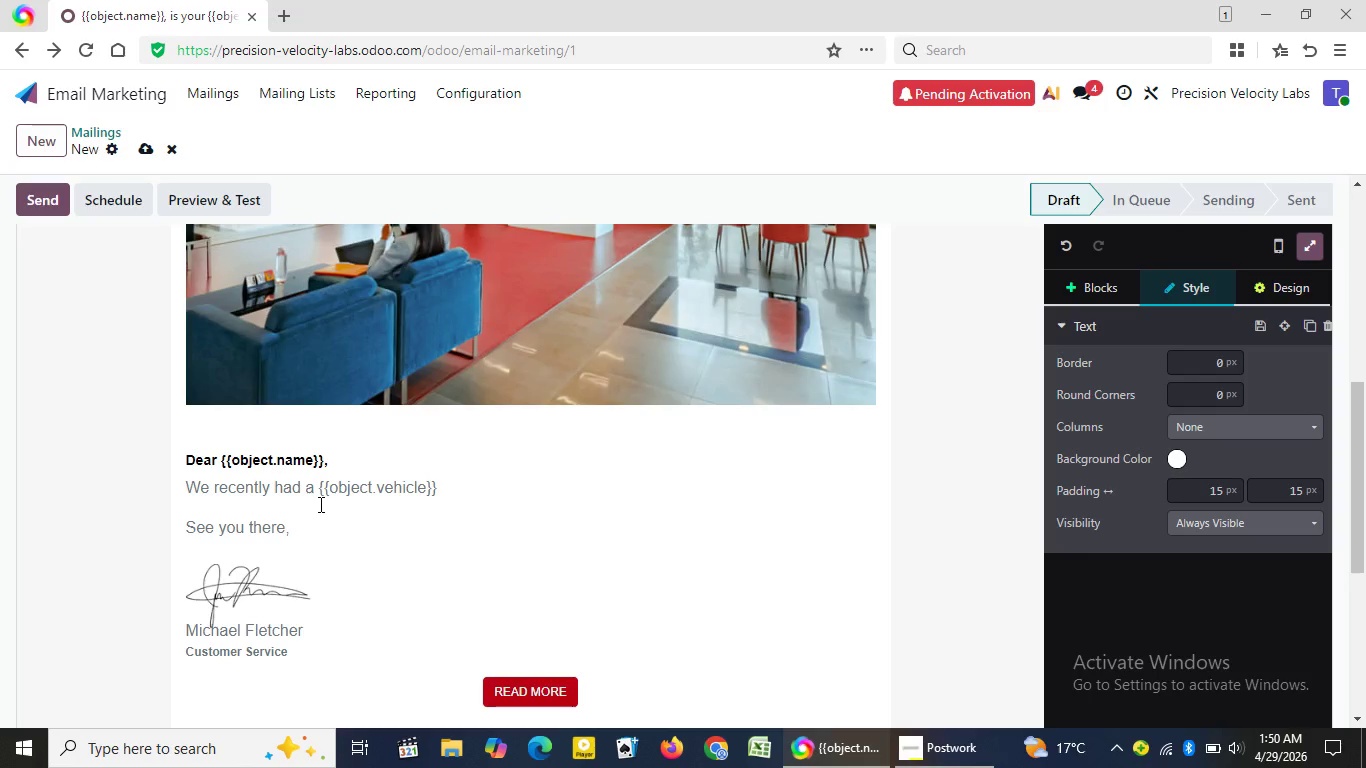 
key(Space)
 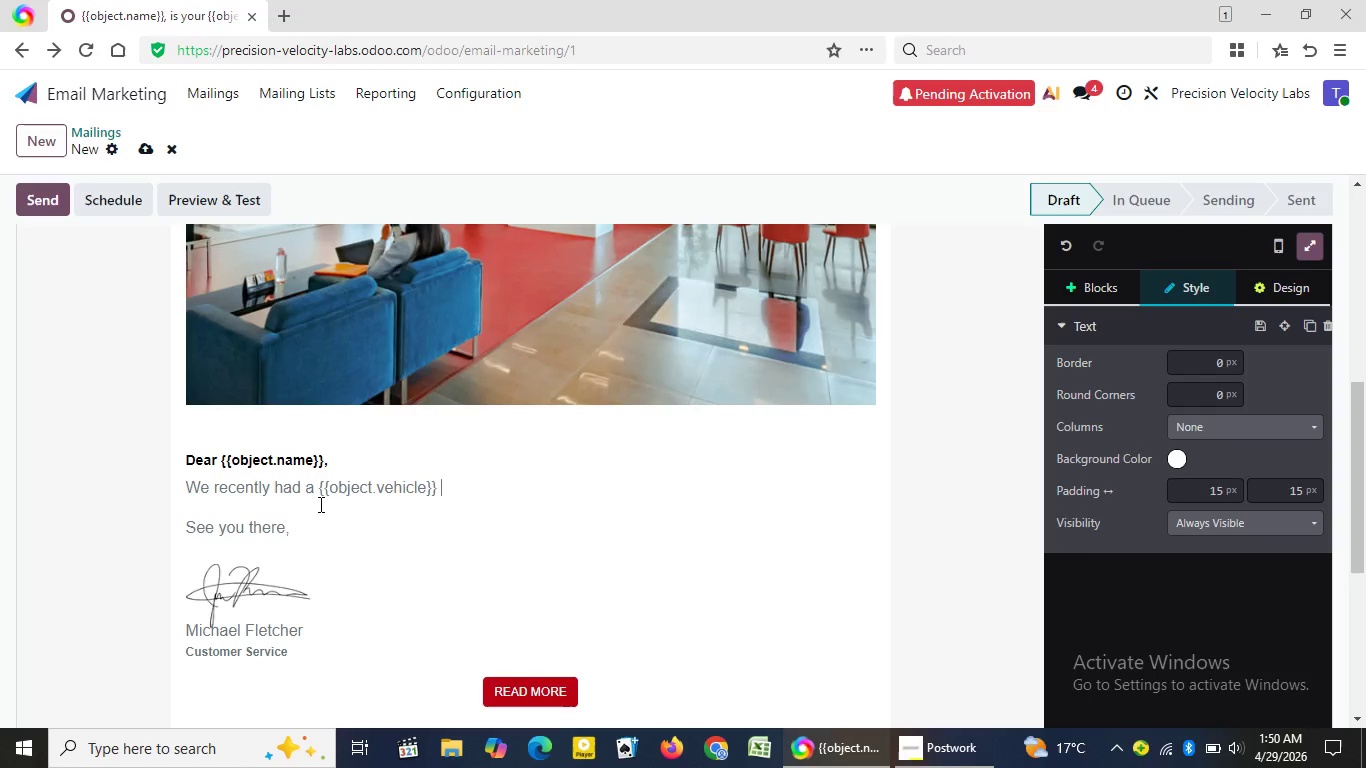 
wait(15.14)
 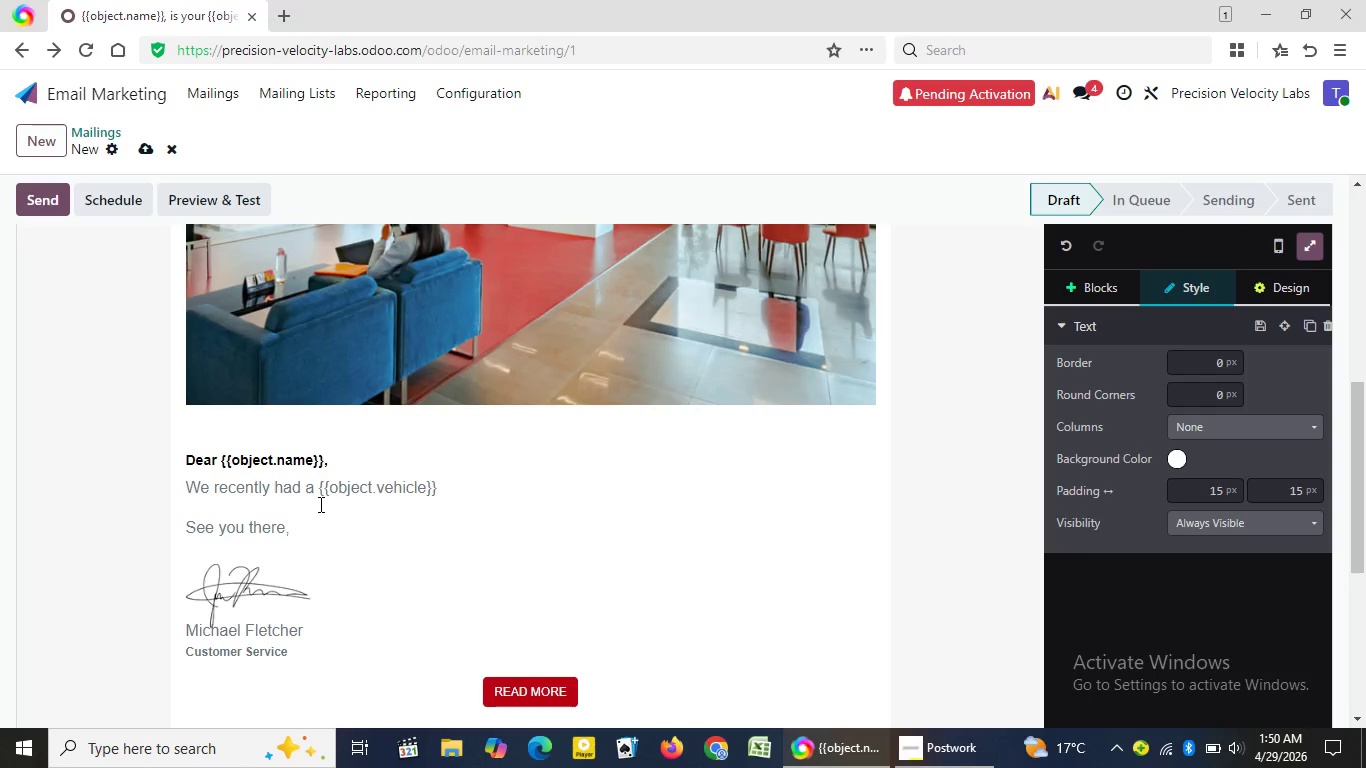 
type({{object)
 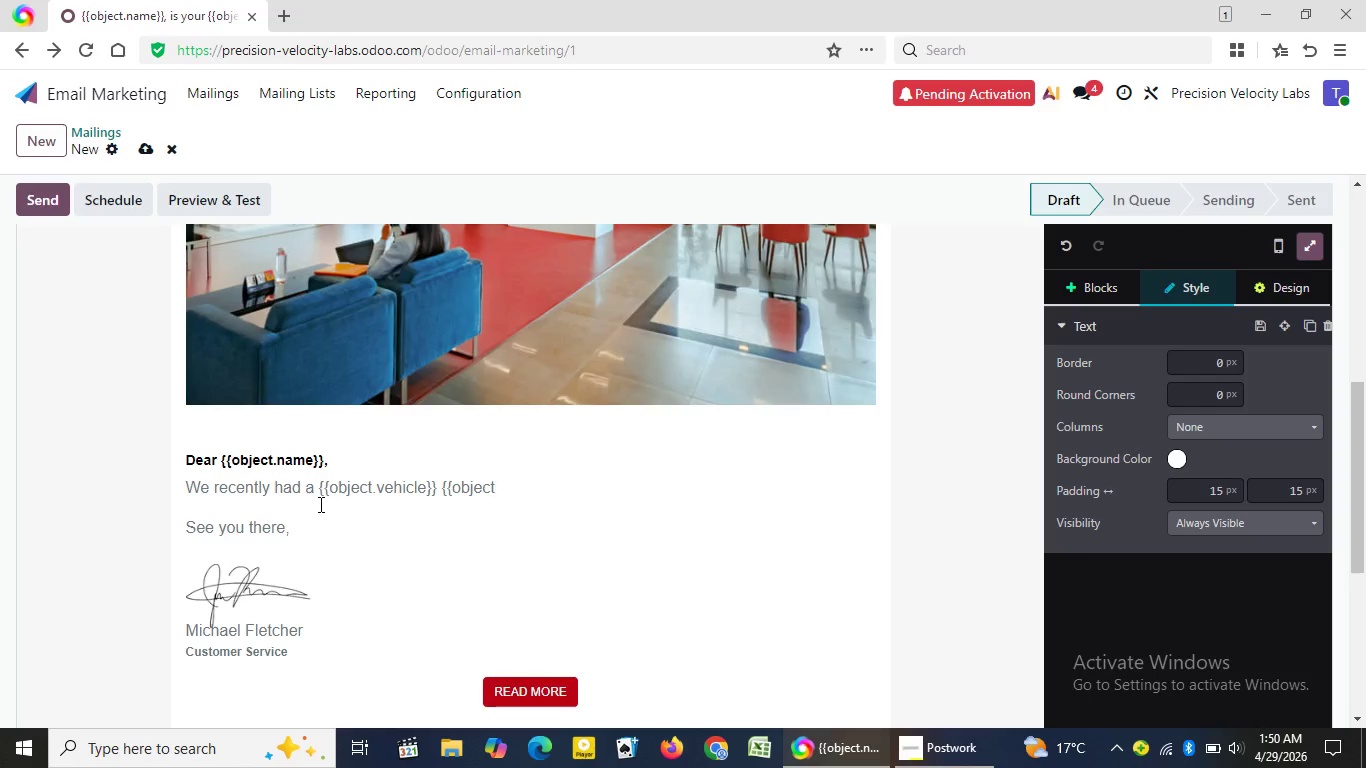 
wait(11.0)
 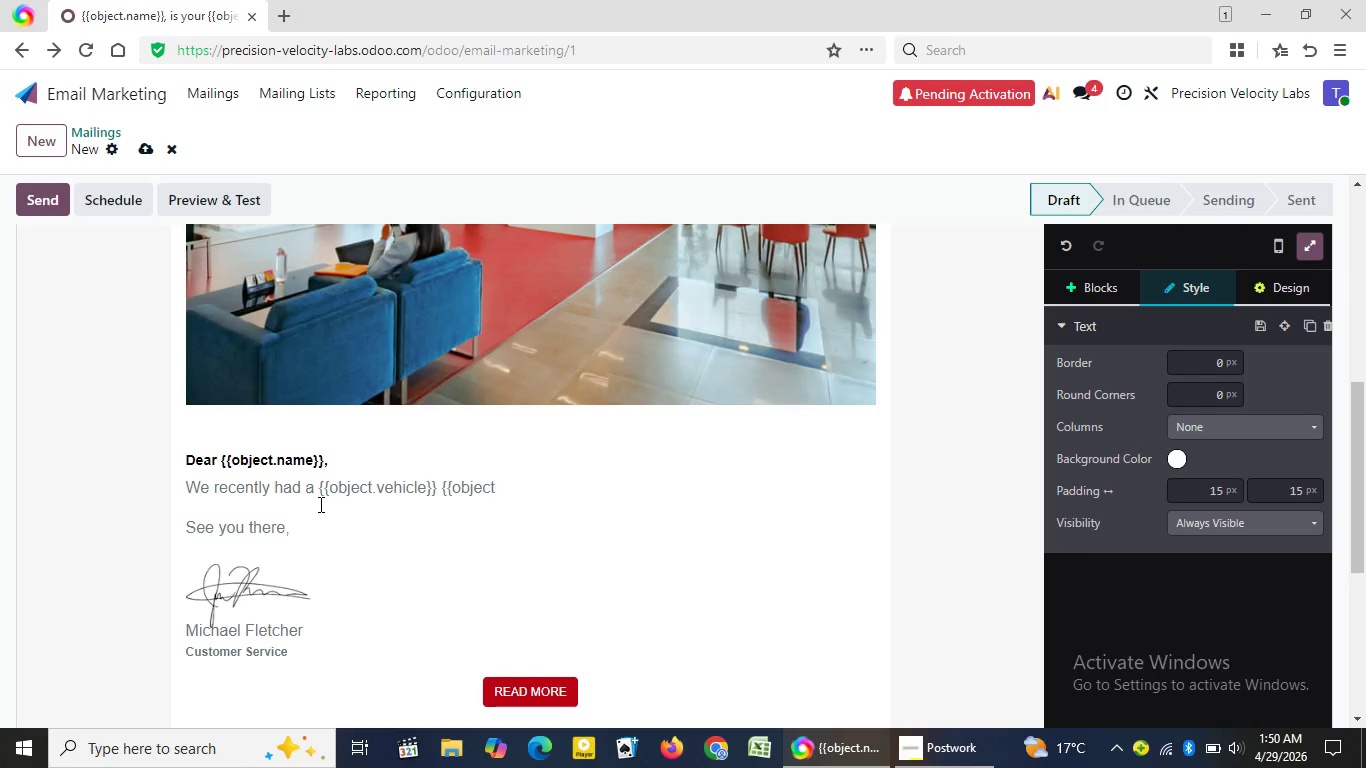 
type(.vehicle_model)
 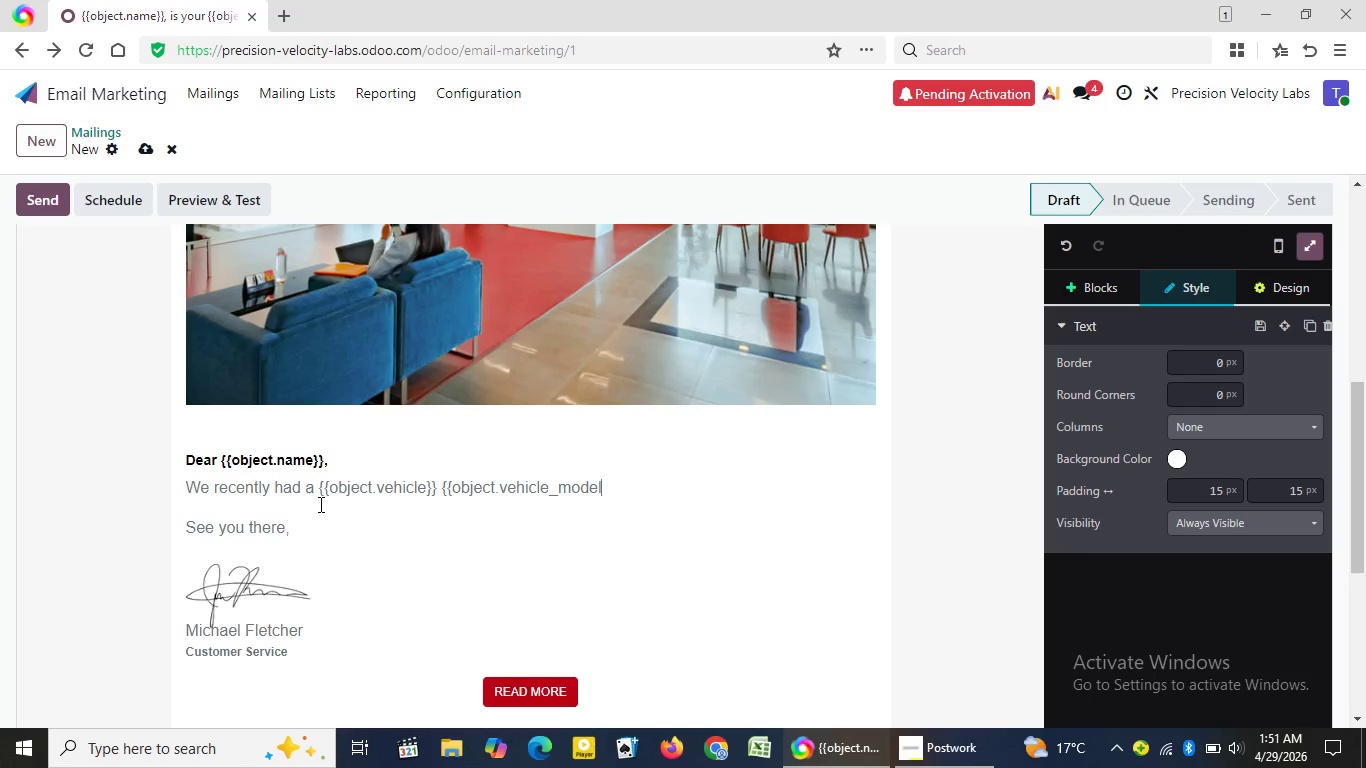 
wait(37.09)
 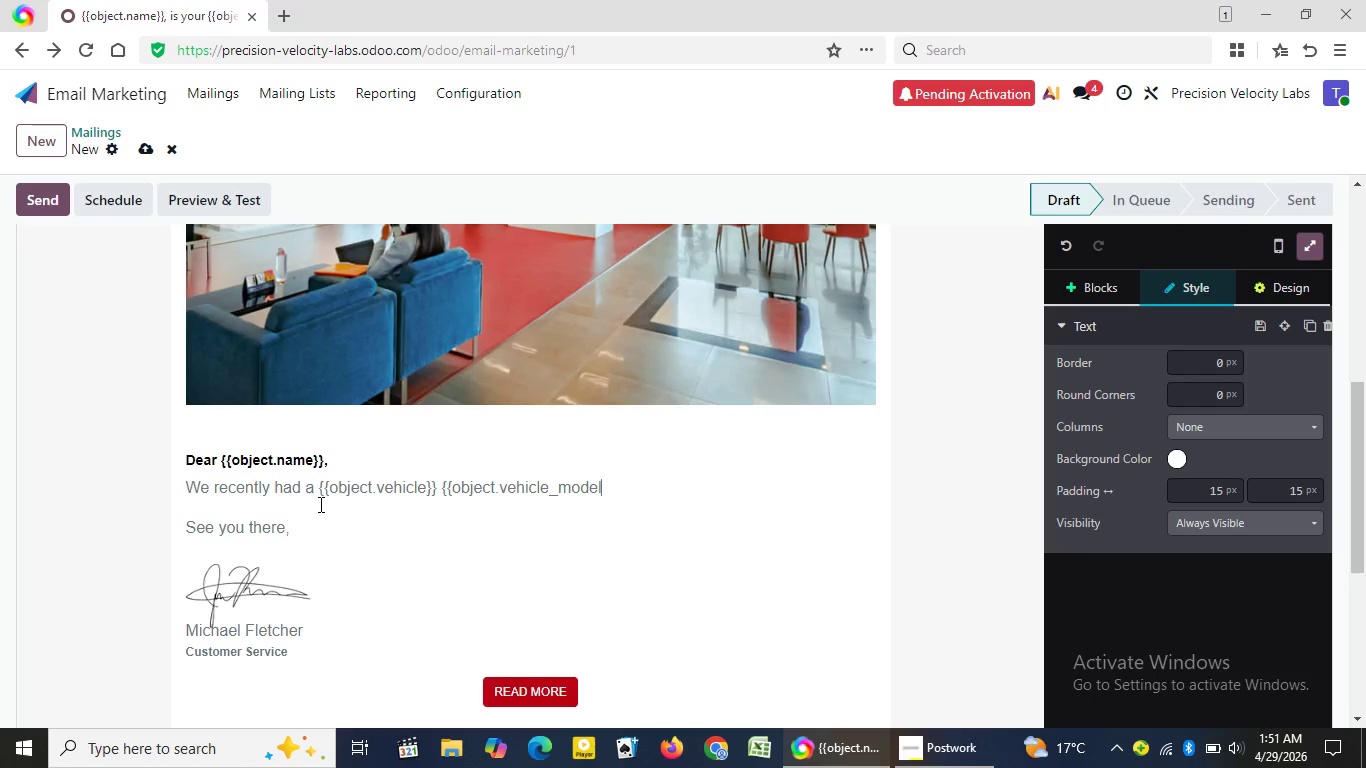 
type(}} that presented us with some performance problems that weren't )
 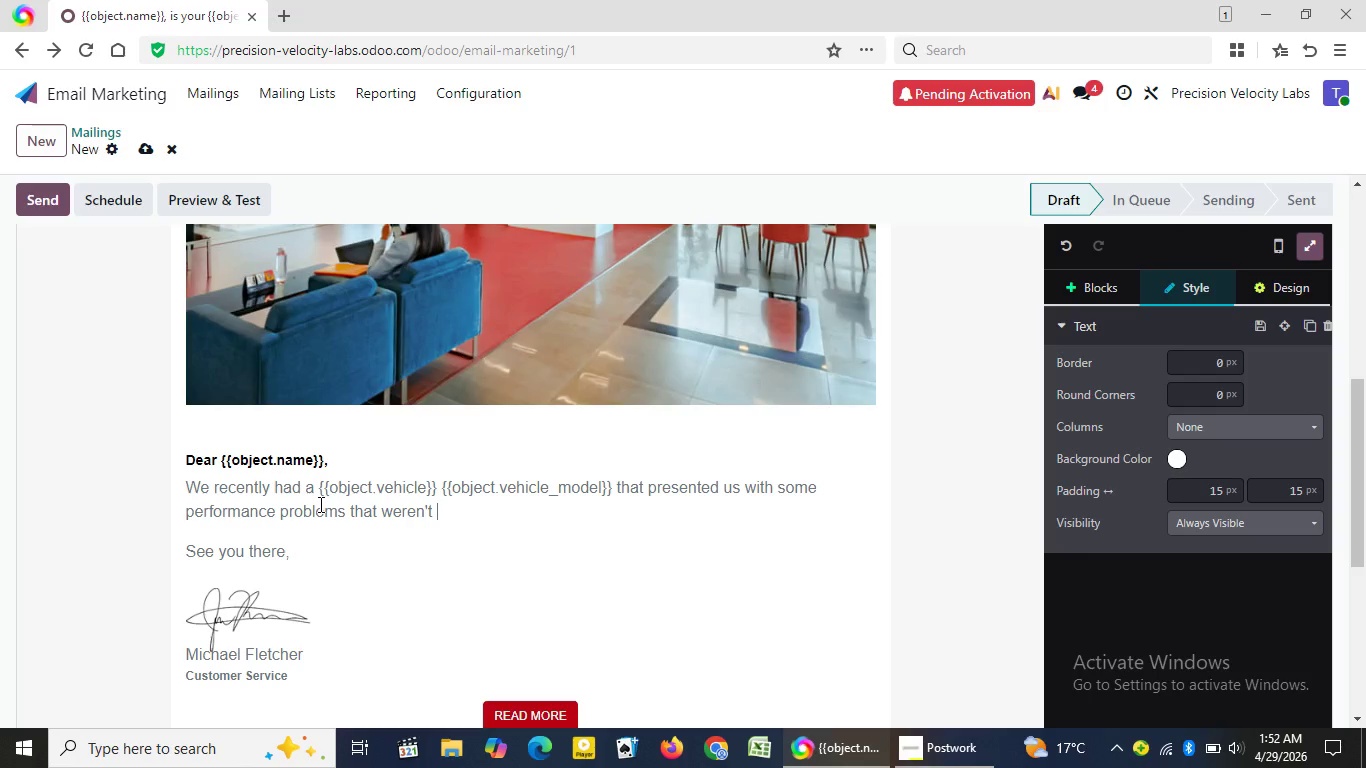 
wait(9.56)
 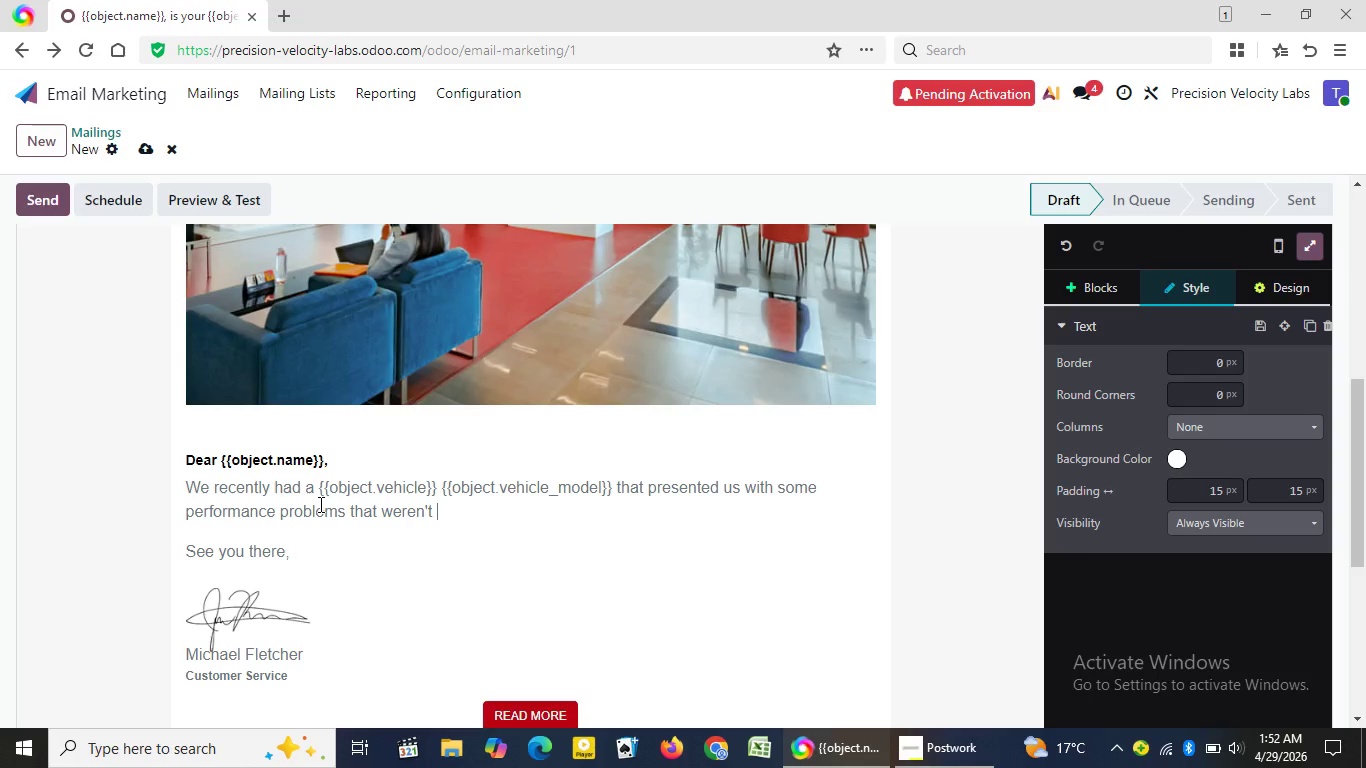 
key(I)
 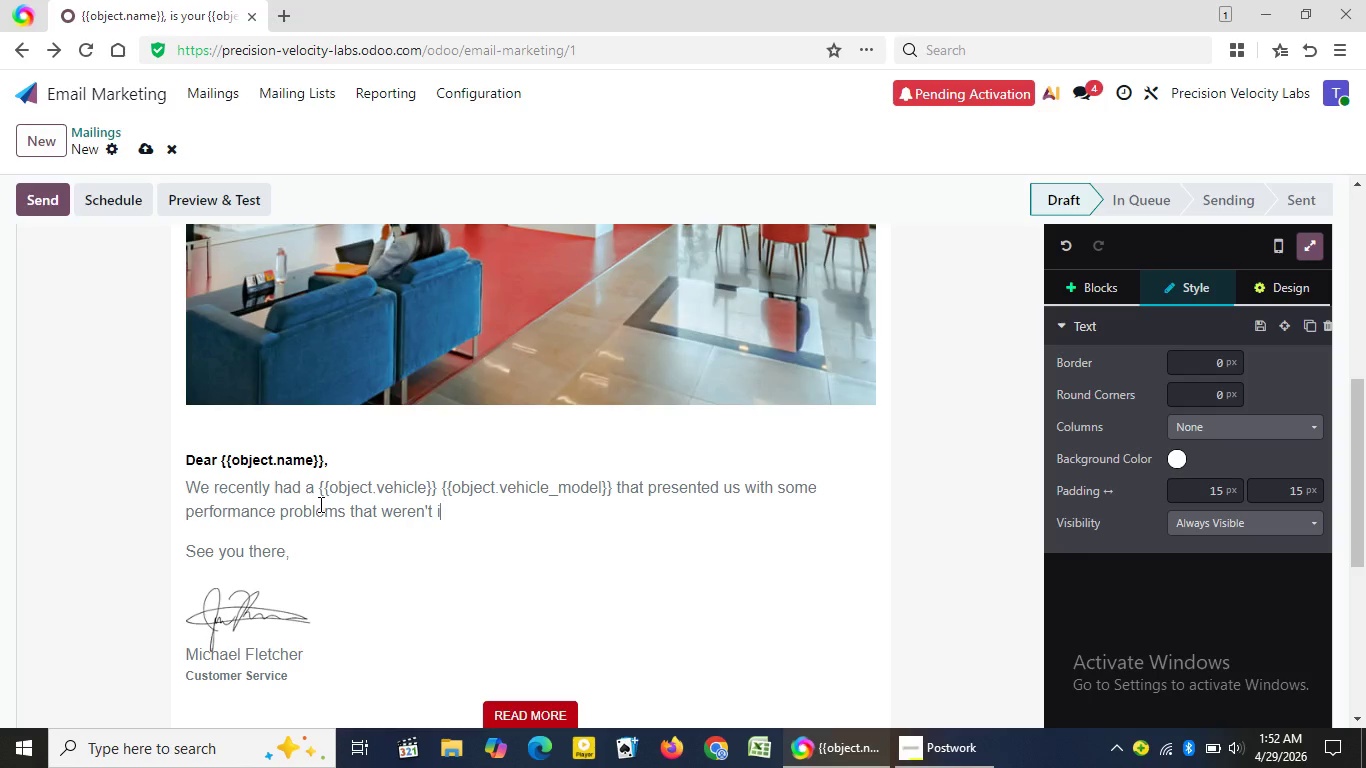 
wait(7.58)
 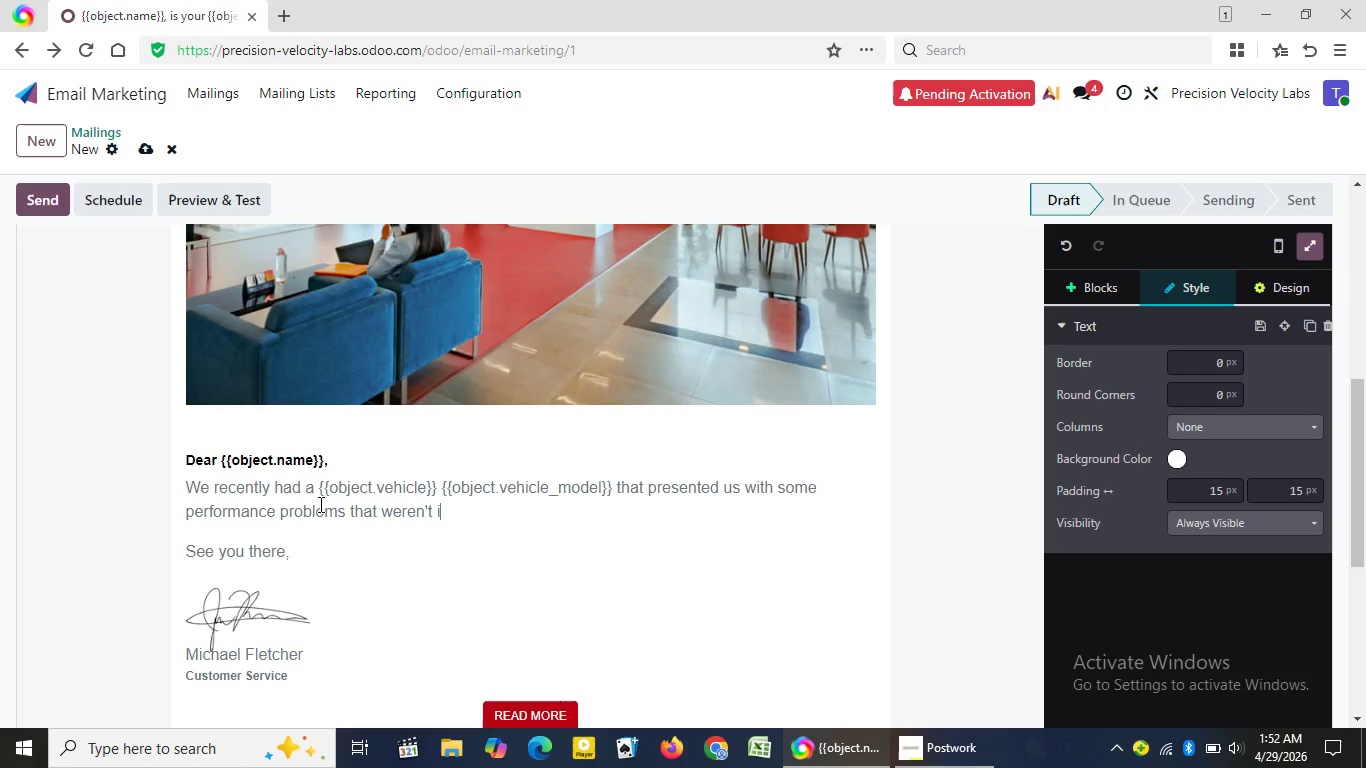 
type(mmediat)
 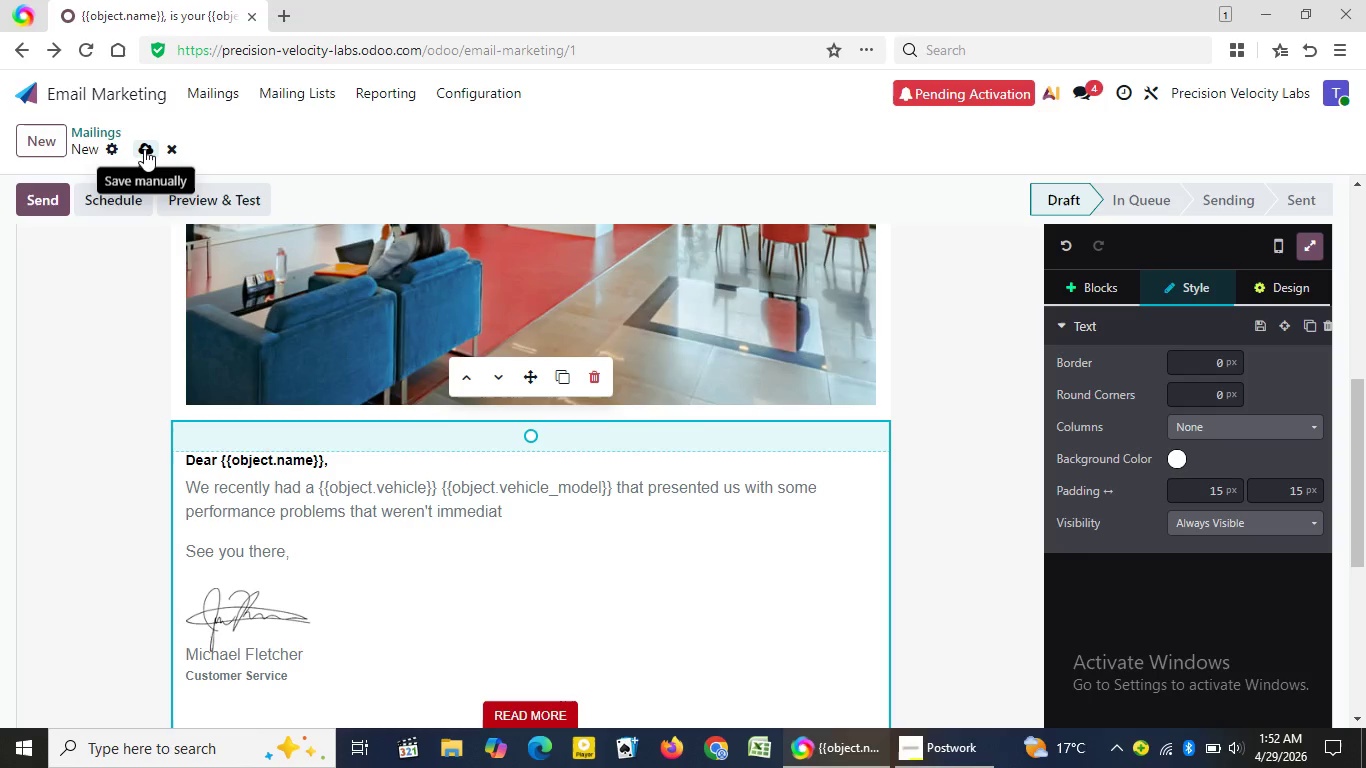 
left_click([144, 149])
 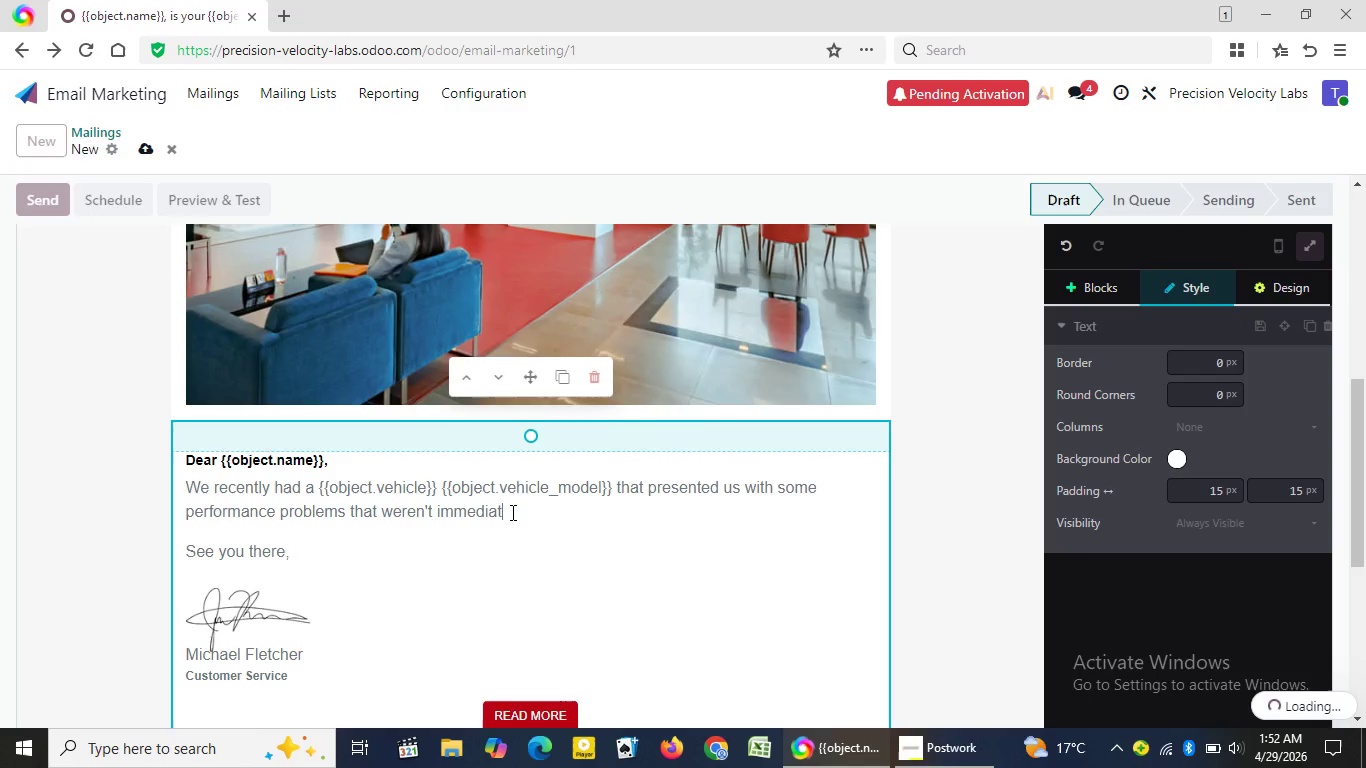 
left_click([511, 512])
 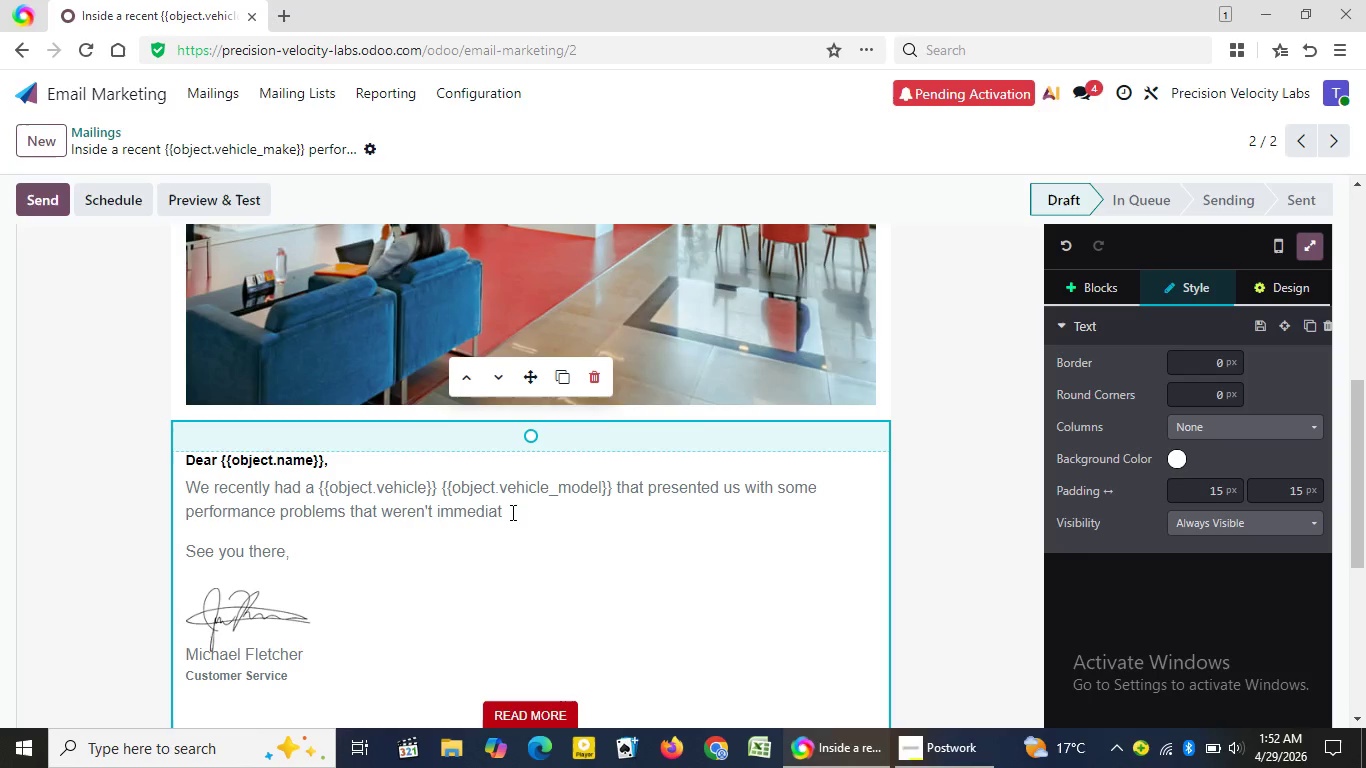 
wait(6.81)
 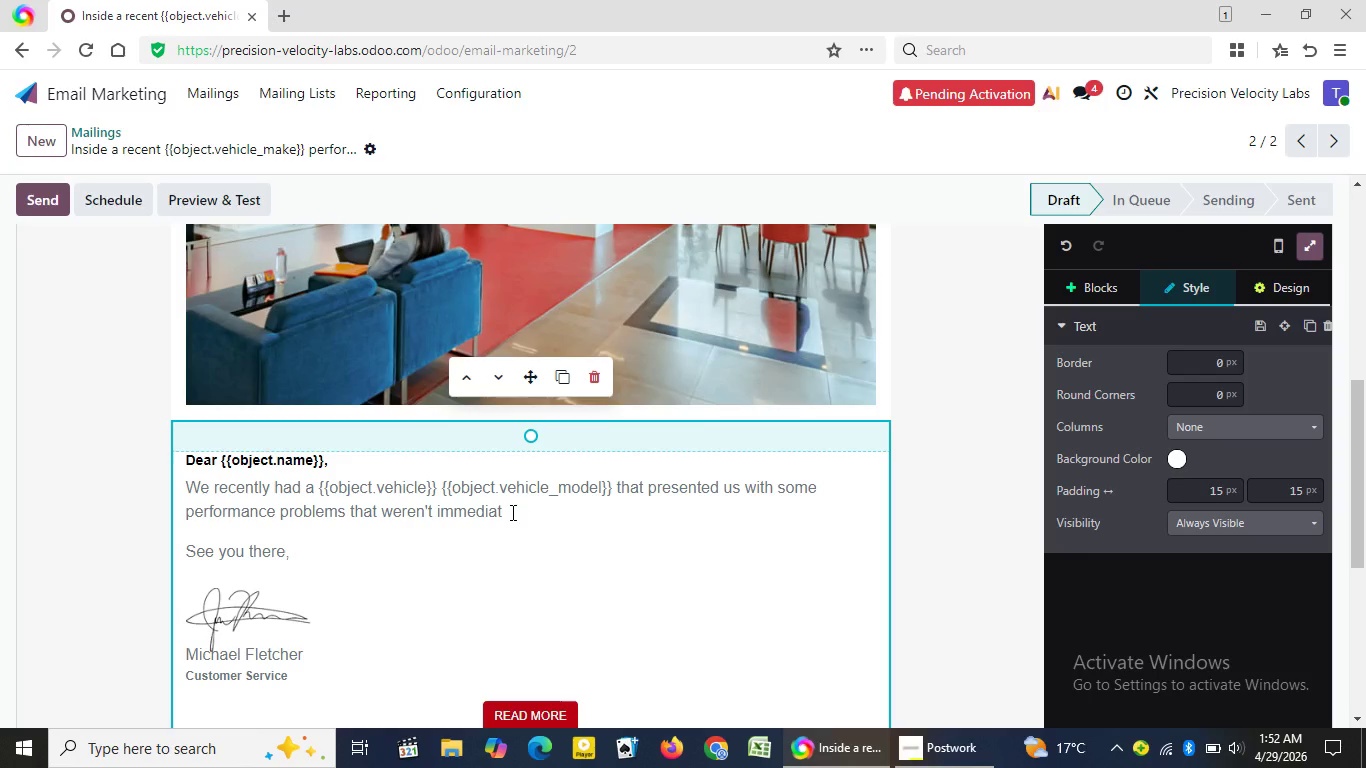 
type(ely noticeable.)
 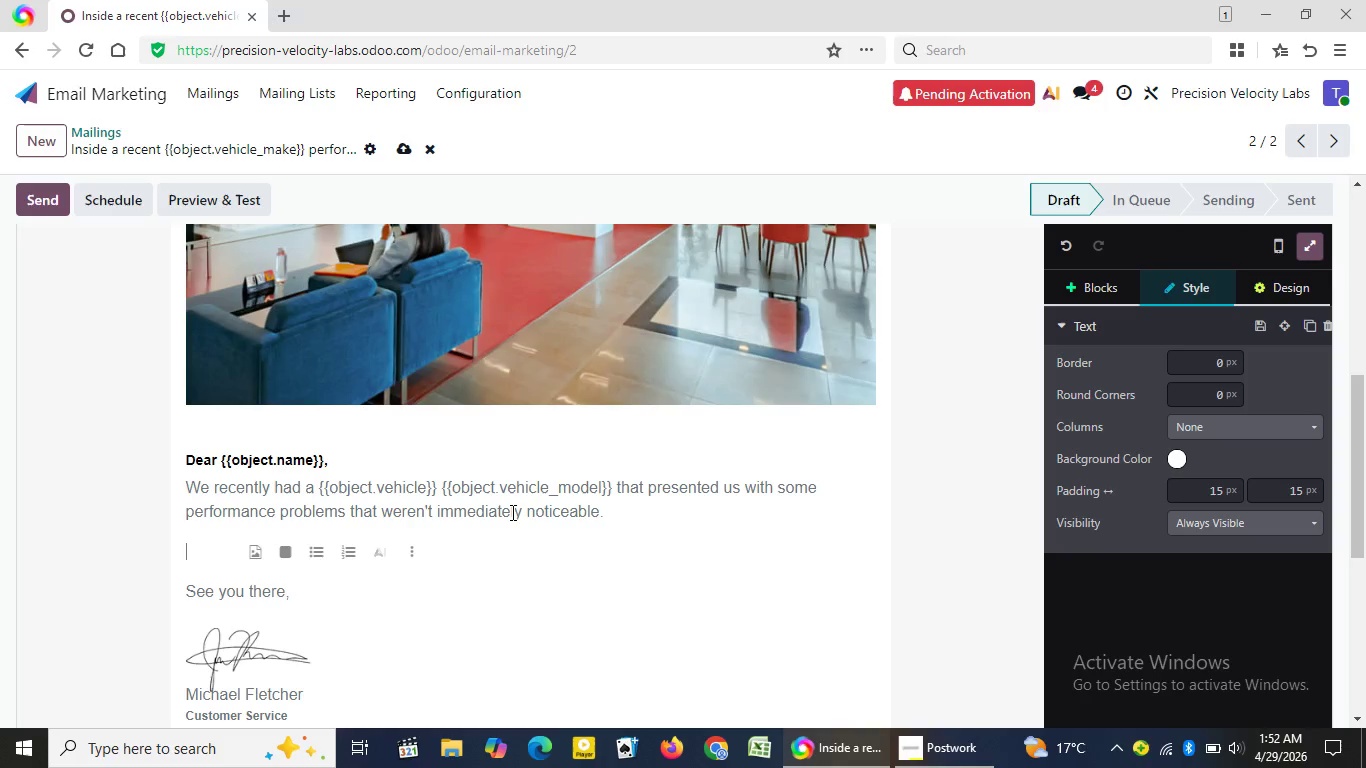 
key(Enter)
 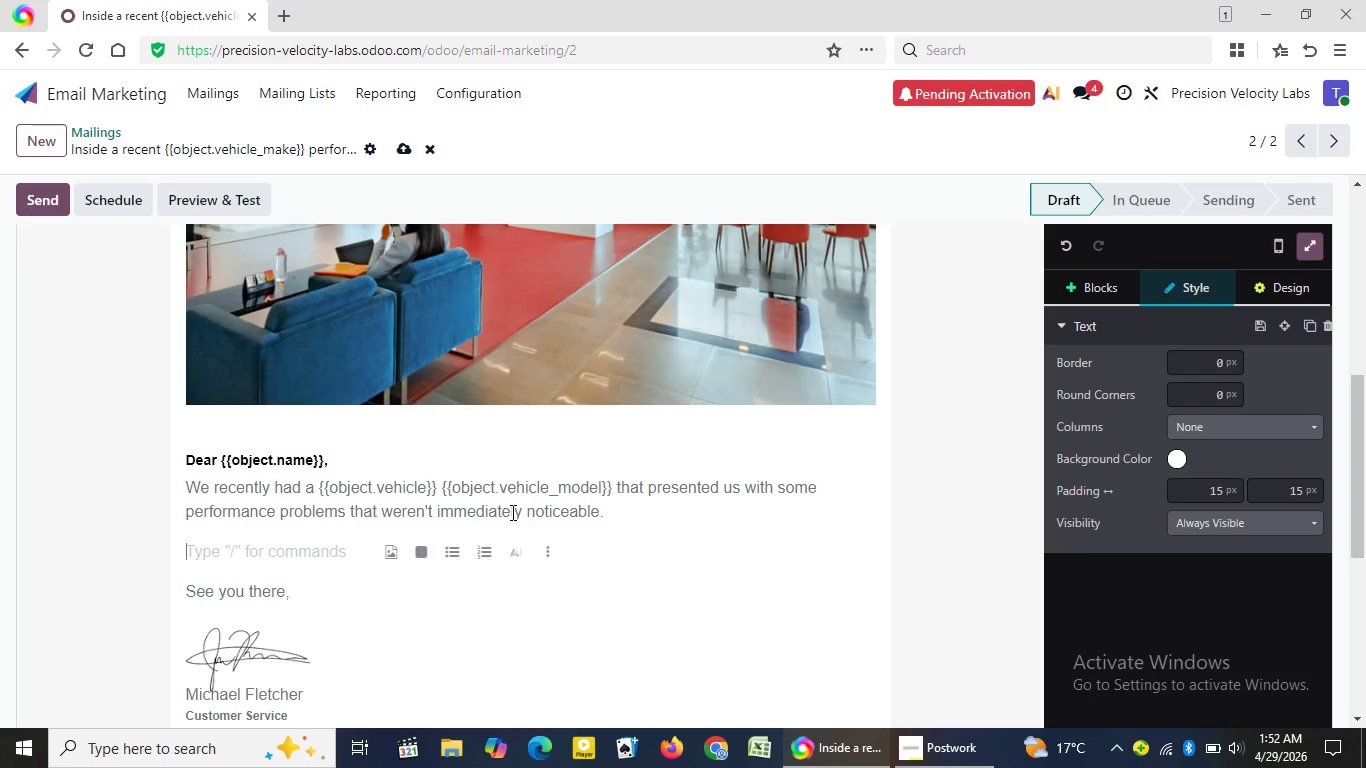 
type(No warning lights were triggered. Nothing seemed obviously)
 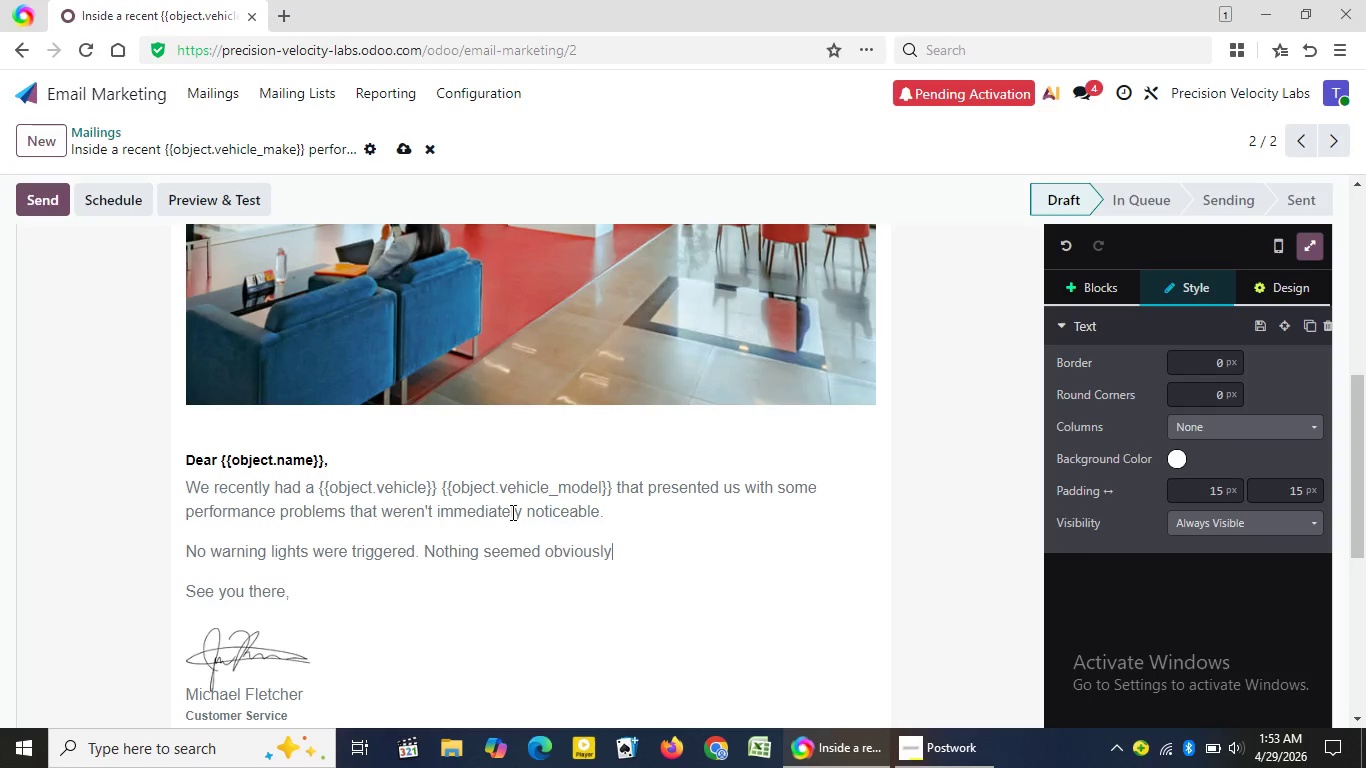 
type( wrong, except that the wehicle )
key(Backspace)
key(Backspace)
key(Backspace)
key(Backspace)
key(Backspace)
key(Backspace)
key(Backspace)
key(Backspace)
type(vehicle wasm)
key(Backspace)
type(n't)
 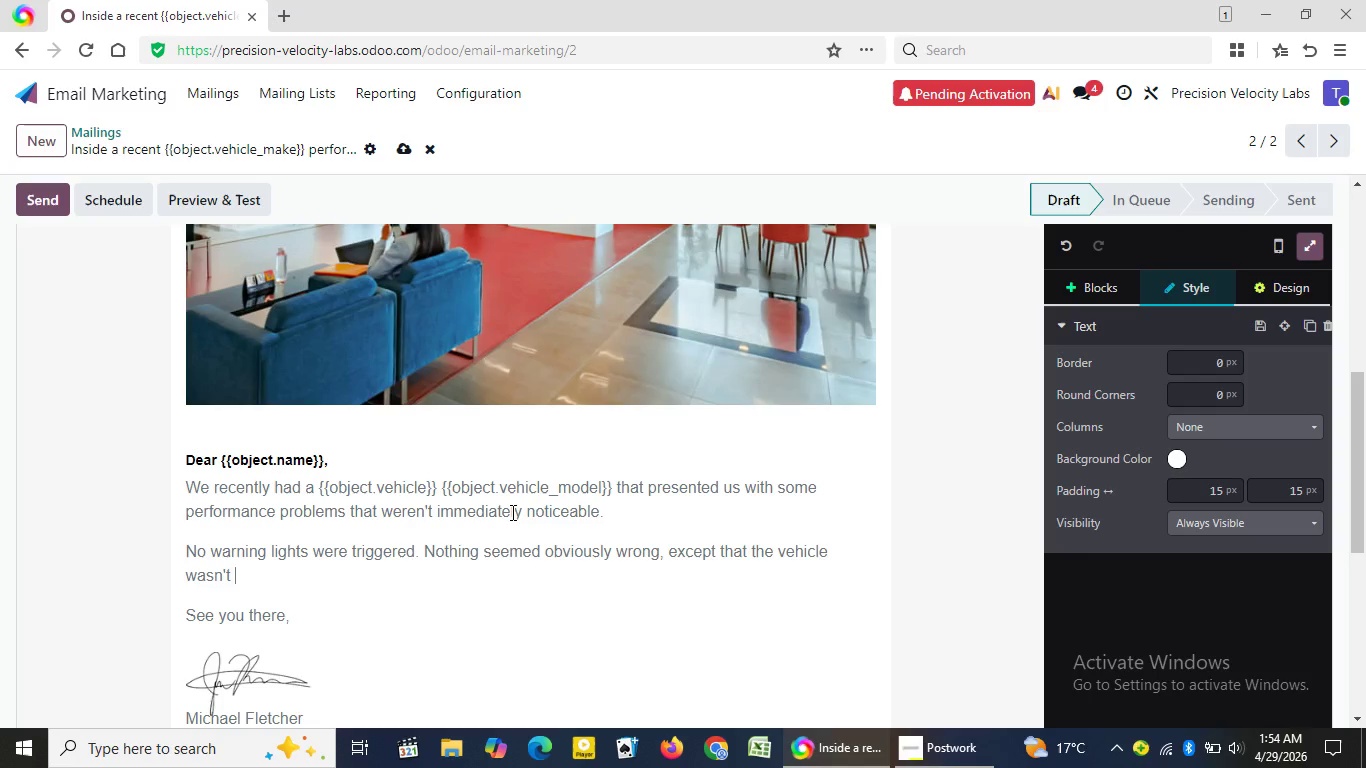 
key(Space)
 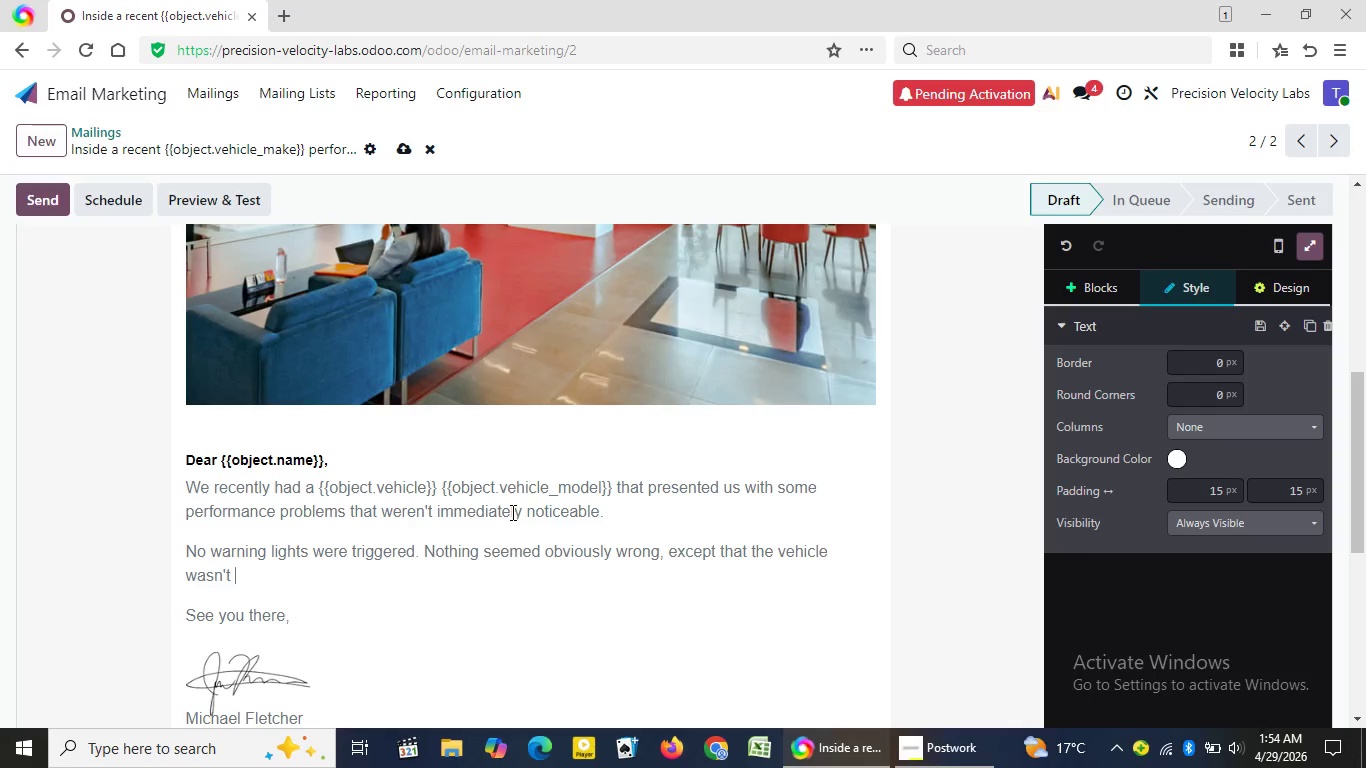 
wait(18.0)
 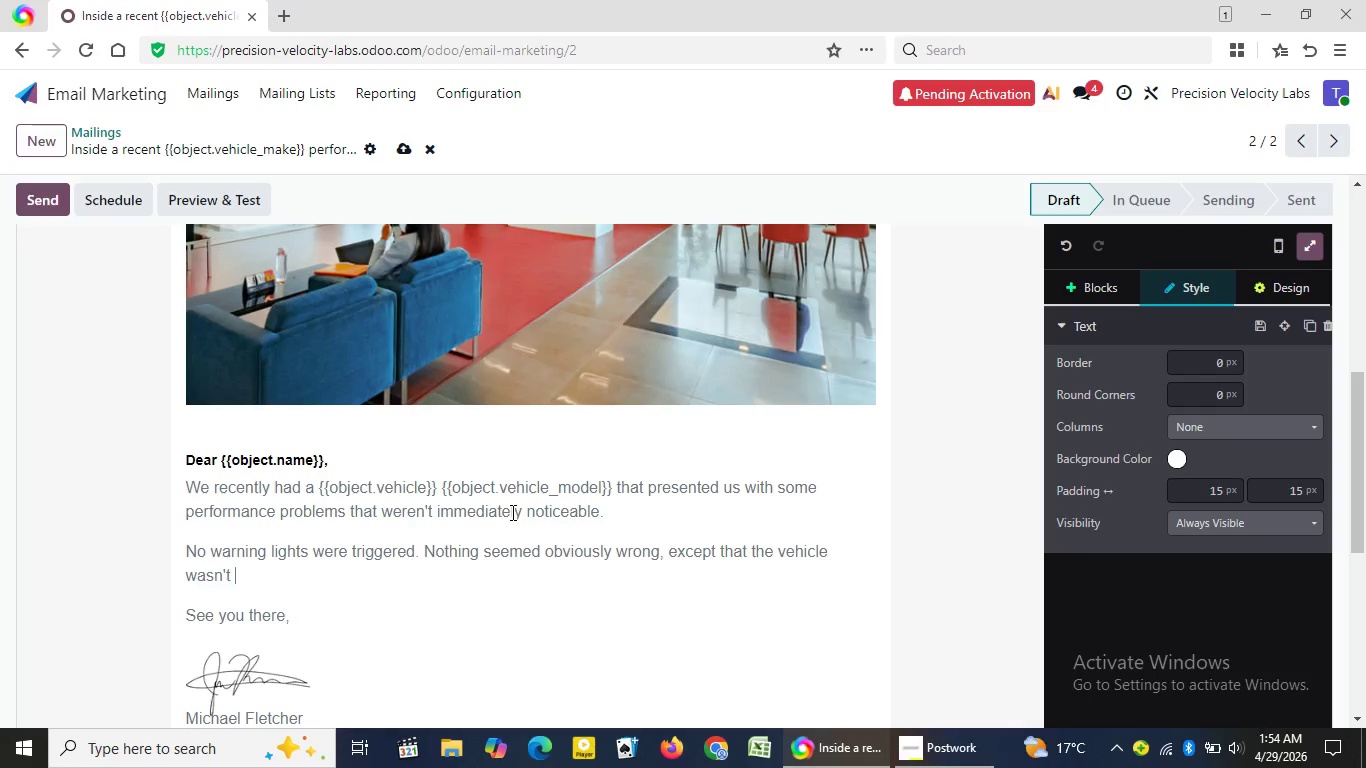 
type( )
key(Backspace)
type(performing the way it should.)
 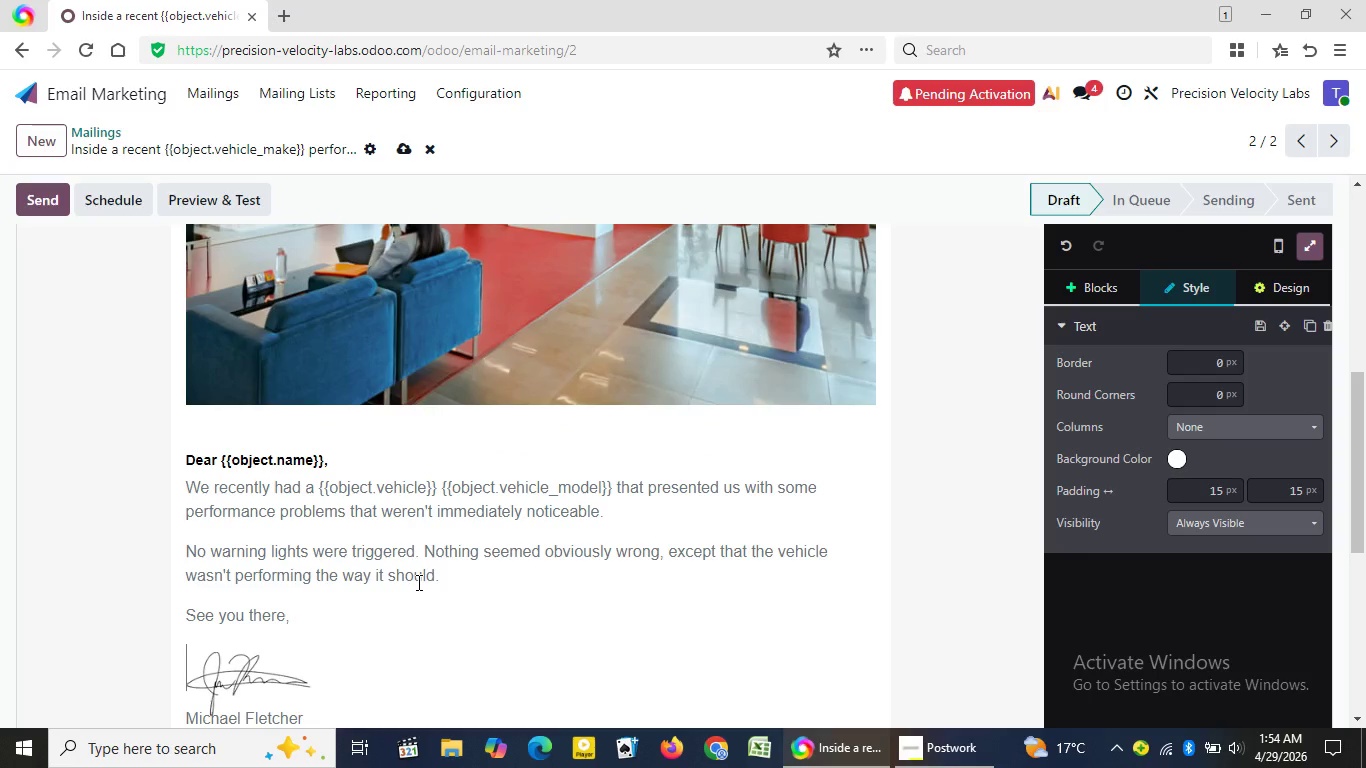 
key(ArrowDown)
 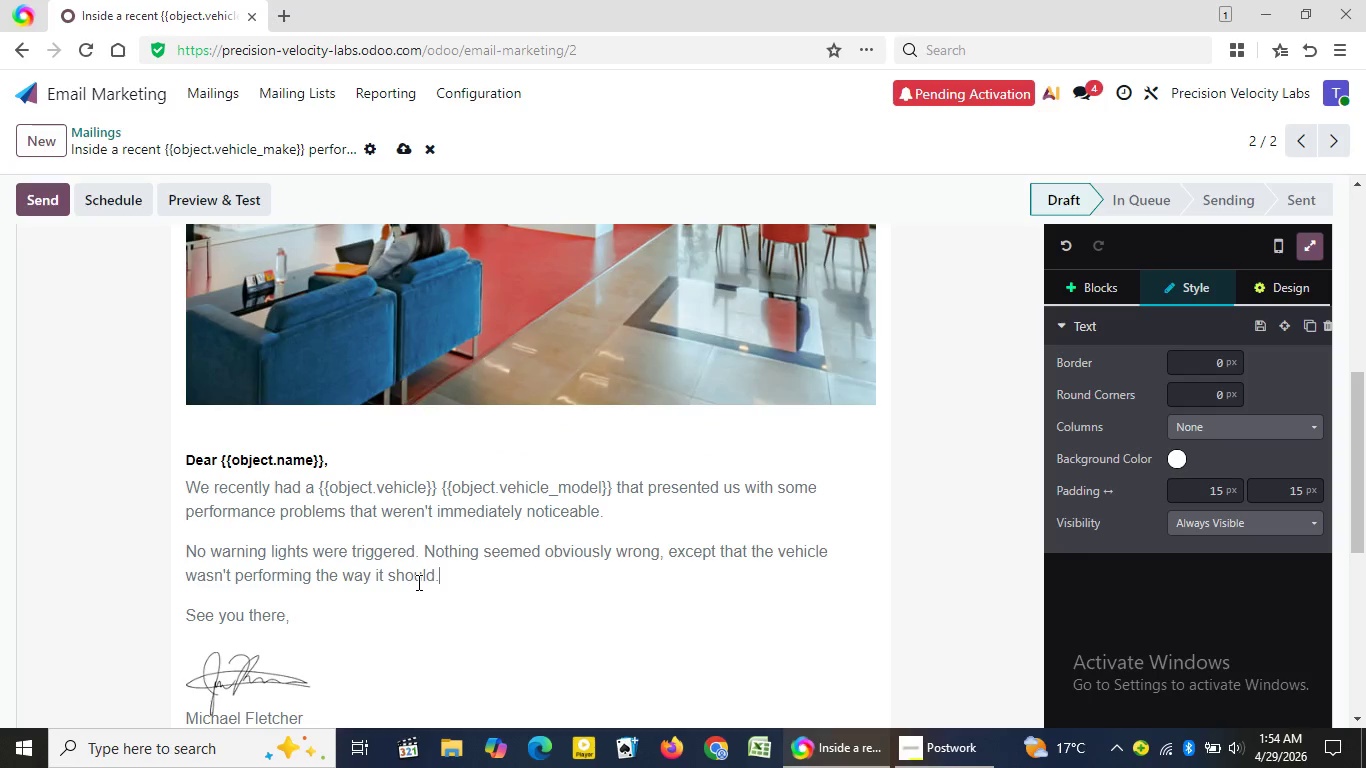 
key(ArrowDown)
 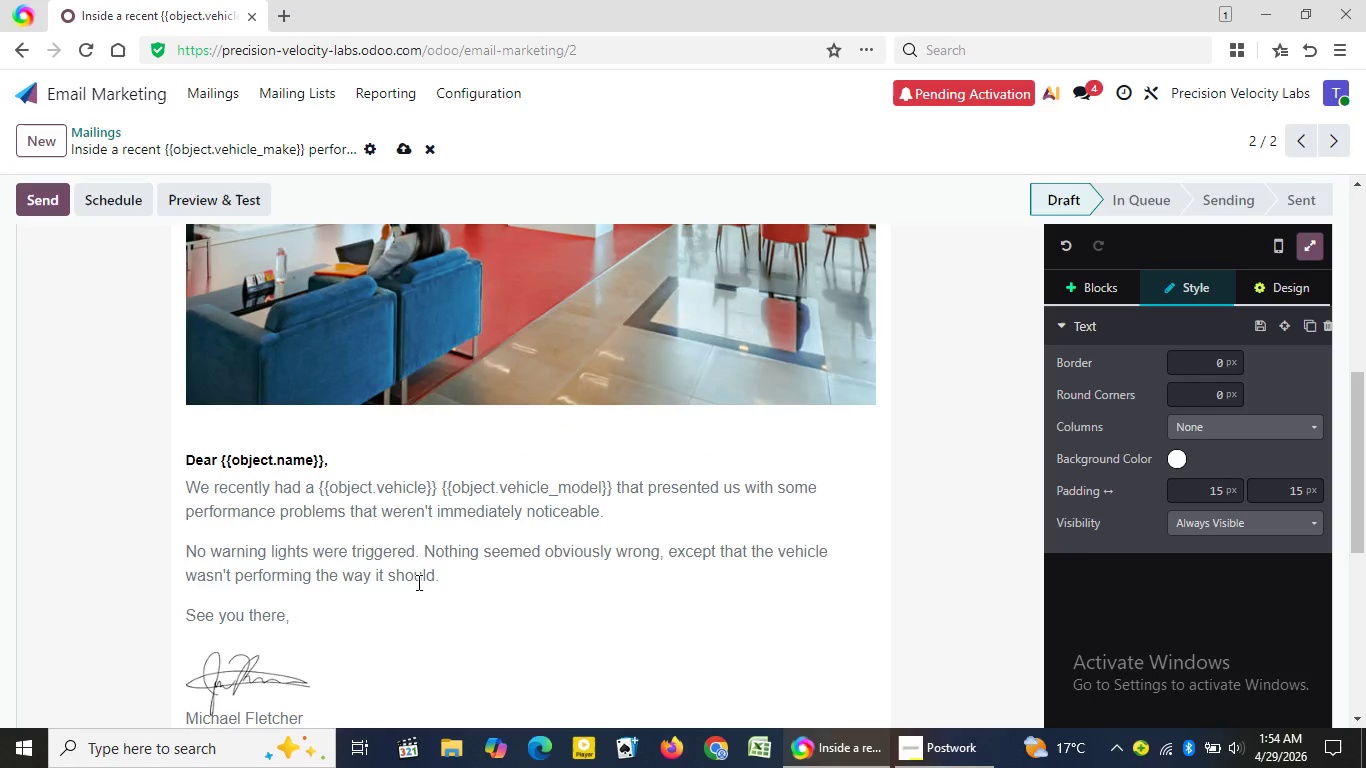 
key(ArrowUp)
 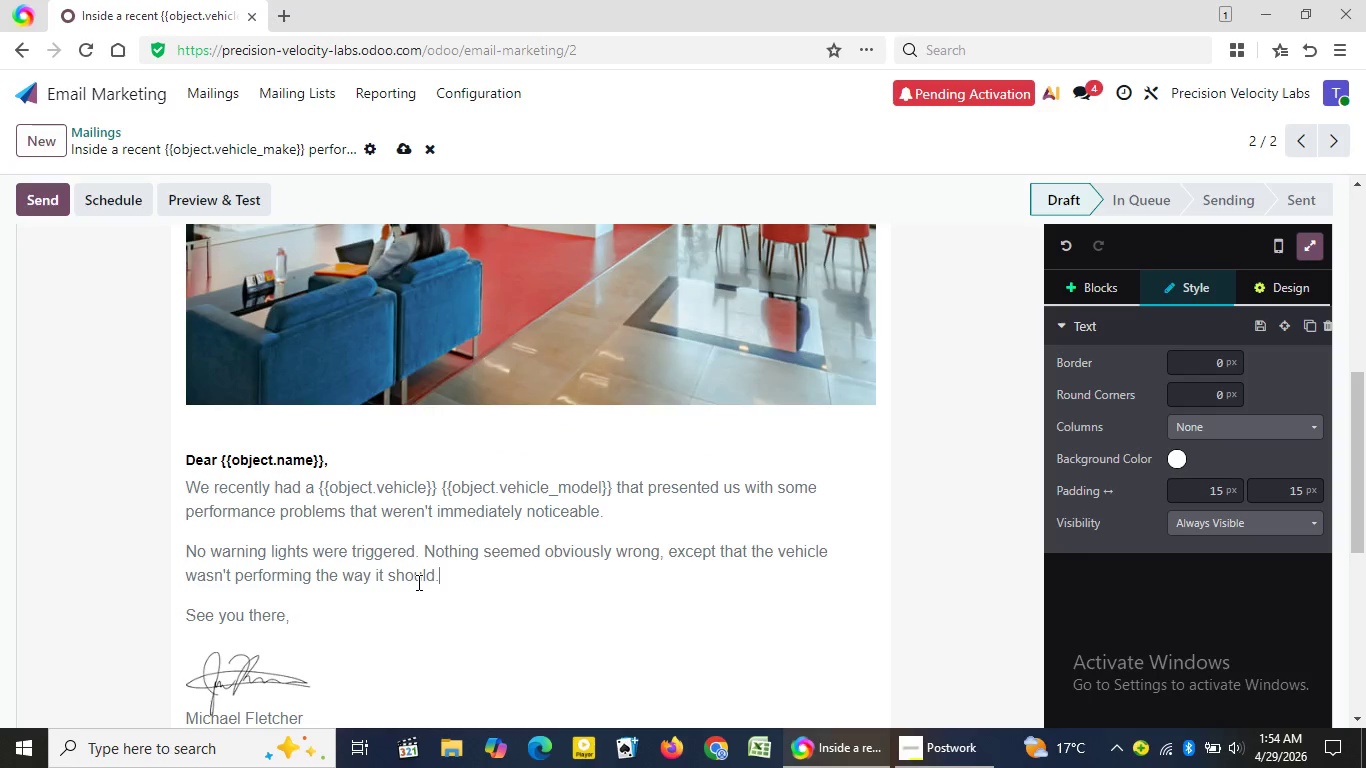 
key(ArrowUp)
 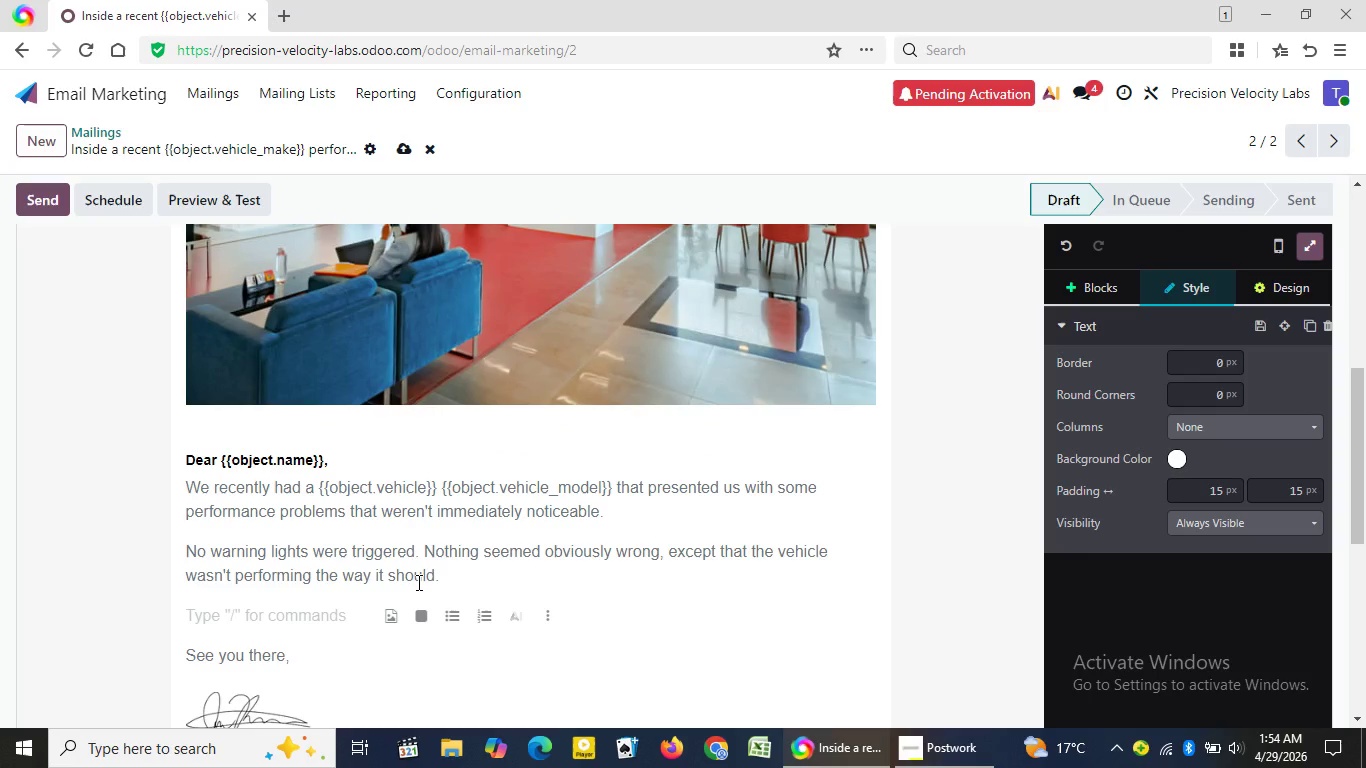 
key(Enter)
 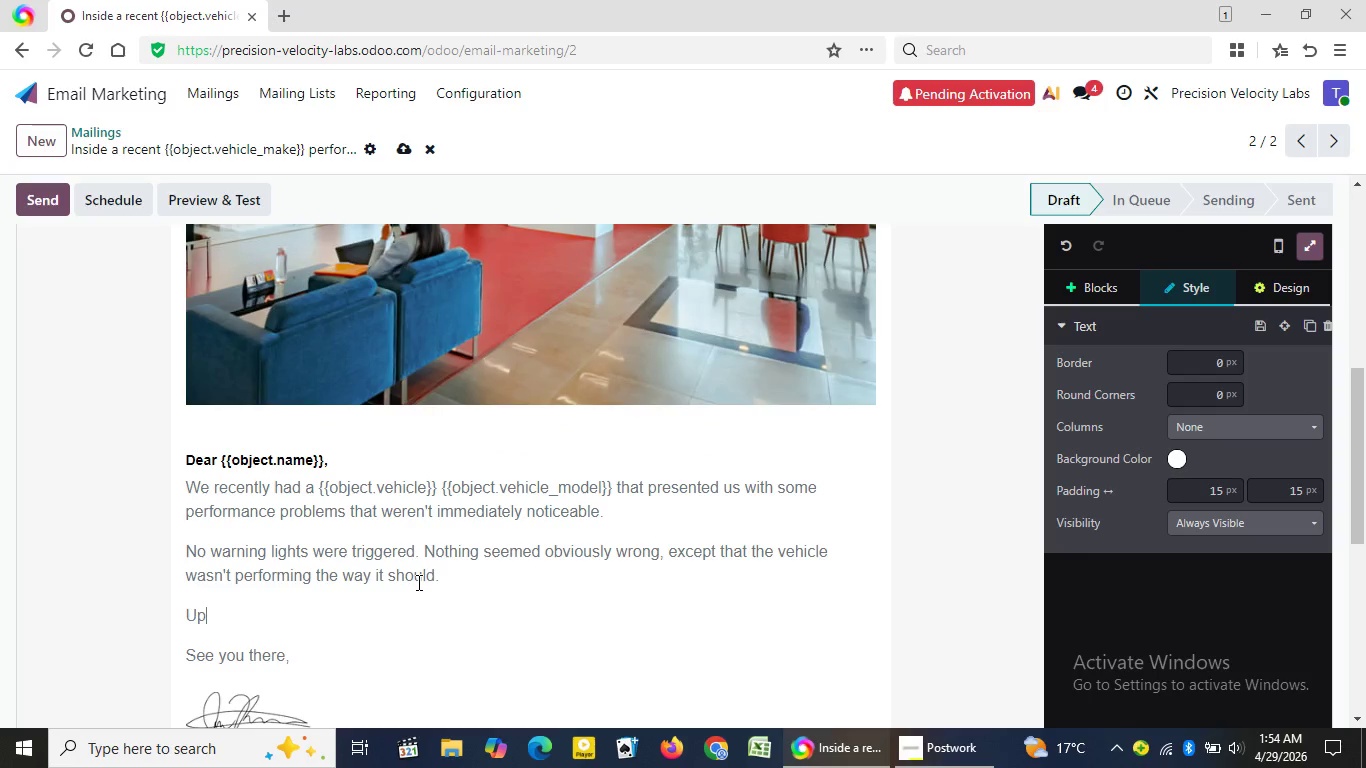 
type(Upon closer investigation, we discoverd )
 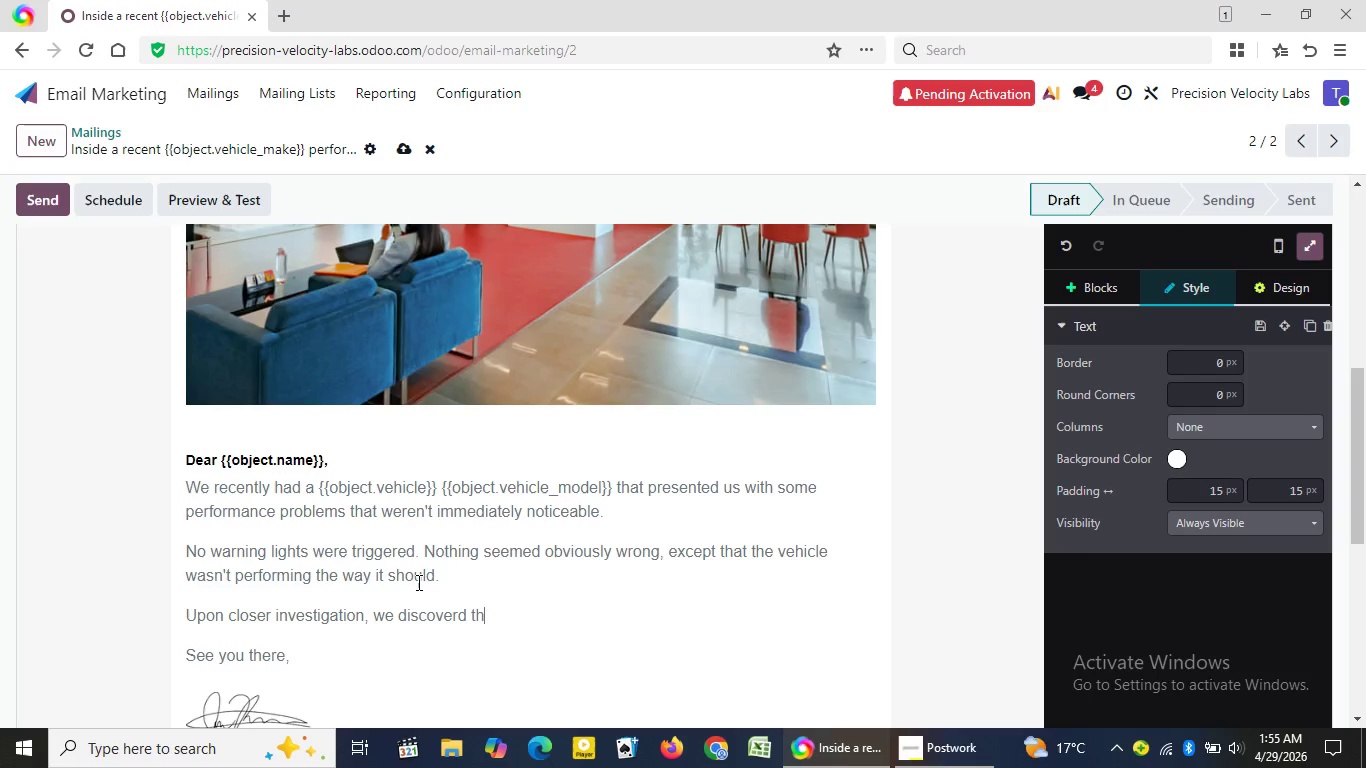 
type(the first signs )
 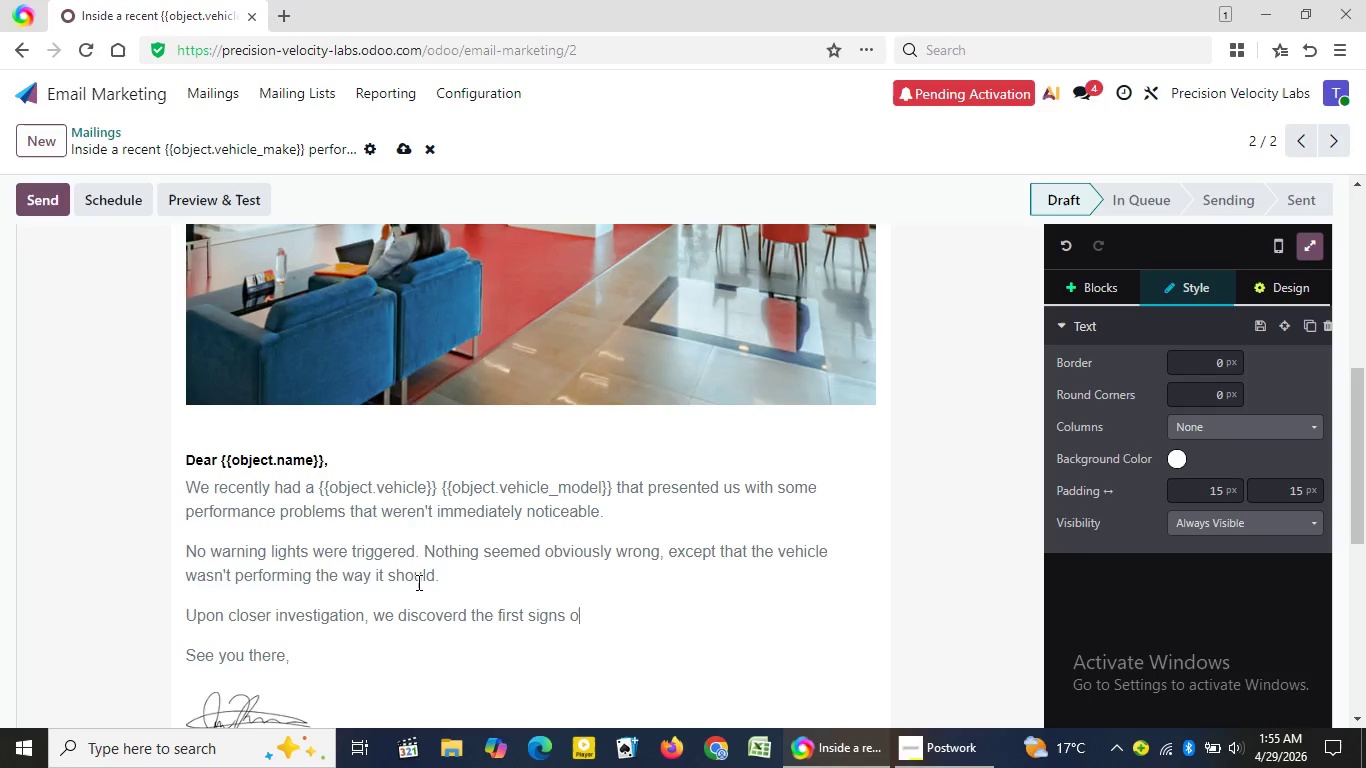 
type(of transmission fluid degradation and wer)
key(Backspace)
type(ar )
key(Backspace)
type(, which could have escal)
 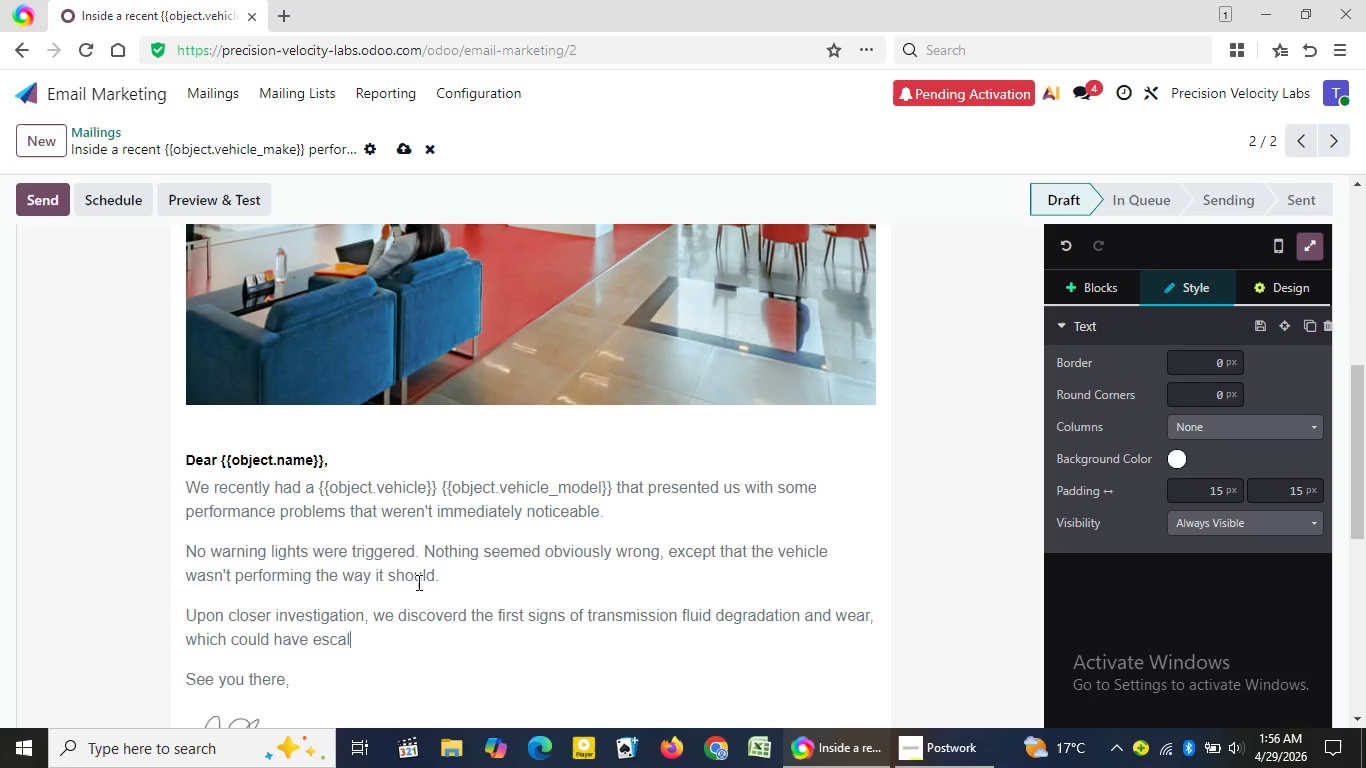 
wait(32.7)
 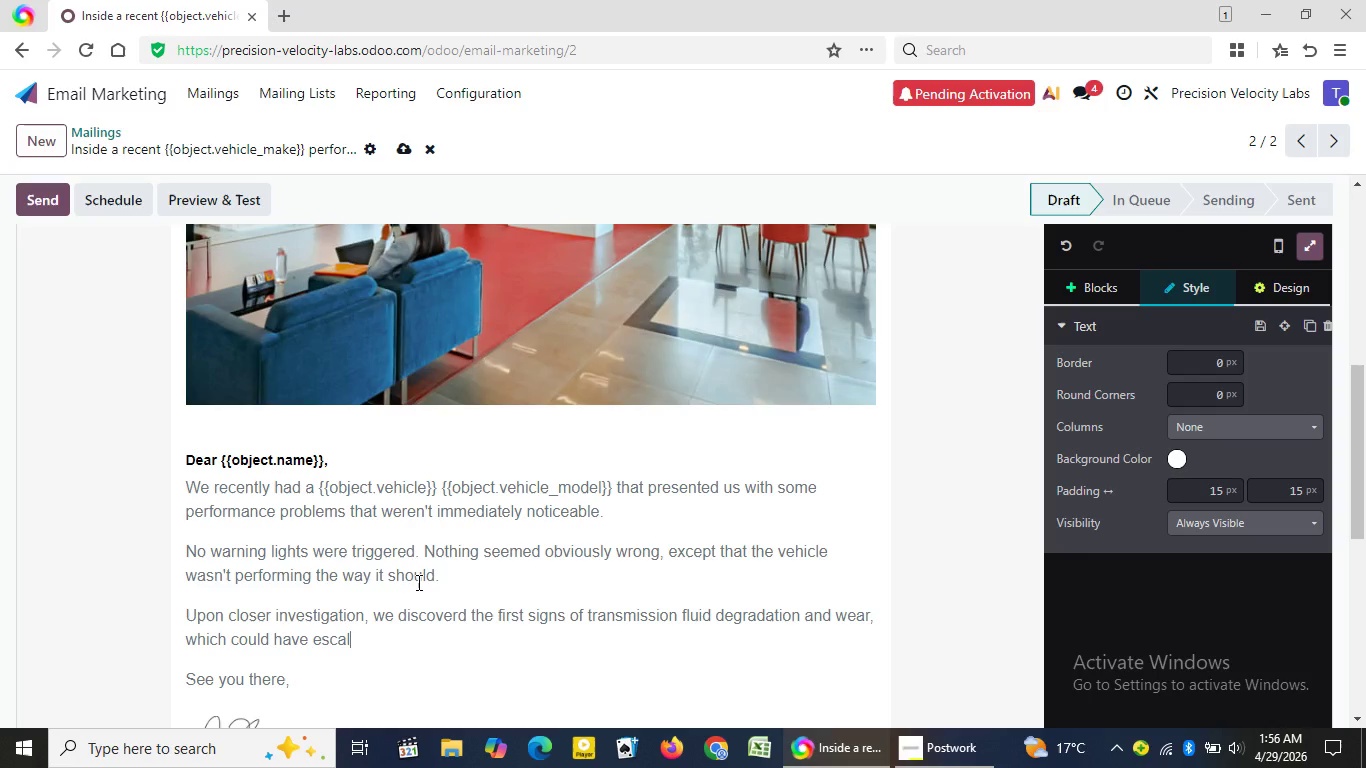 
type(ated into much bigger issues)
 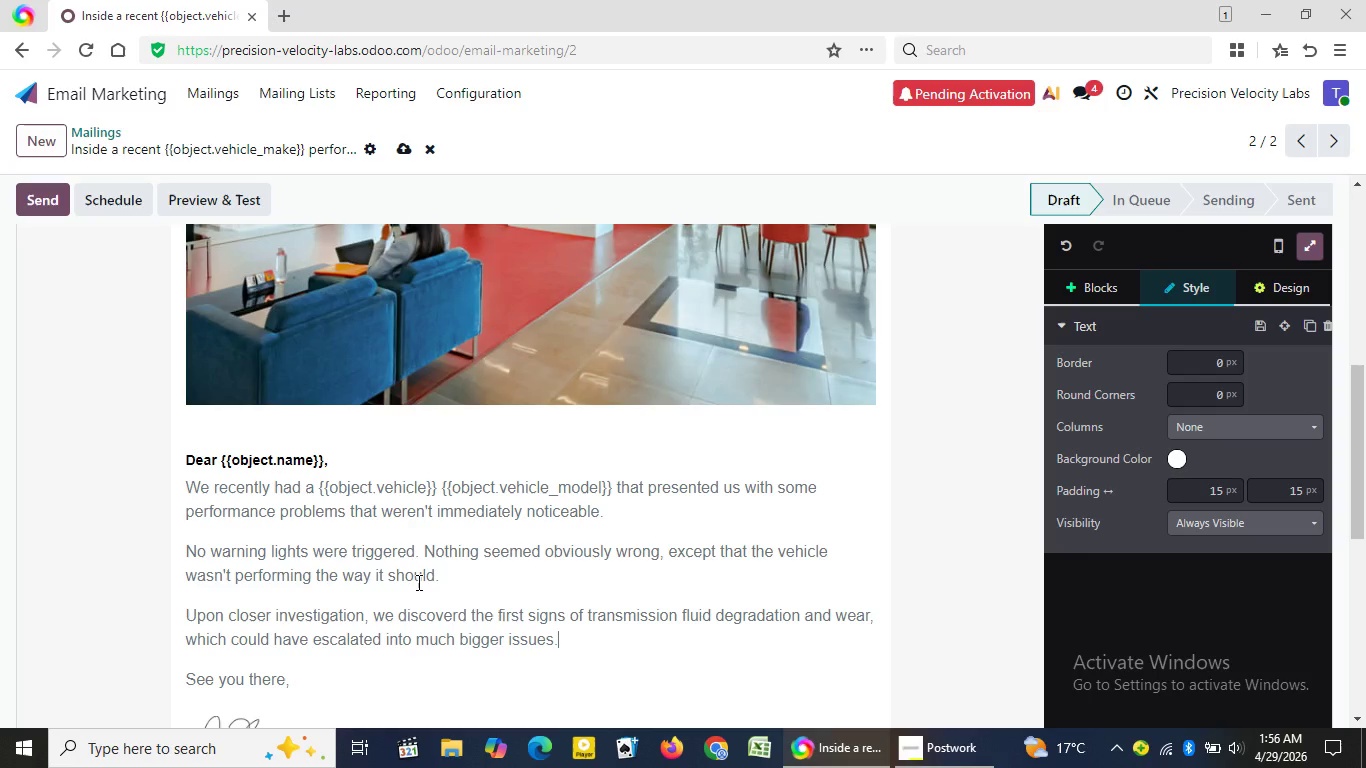 
key(Period)
 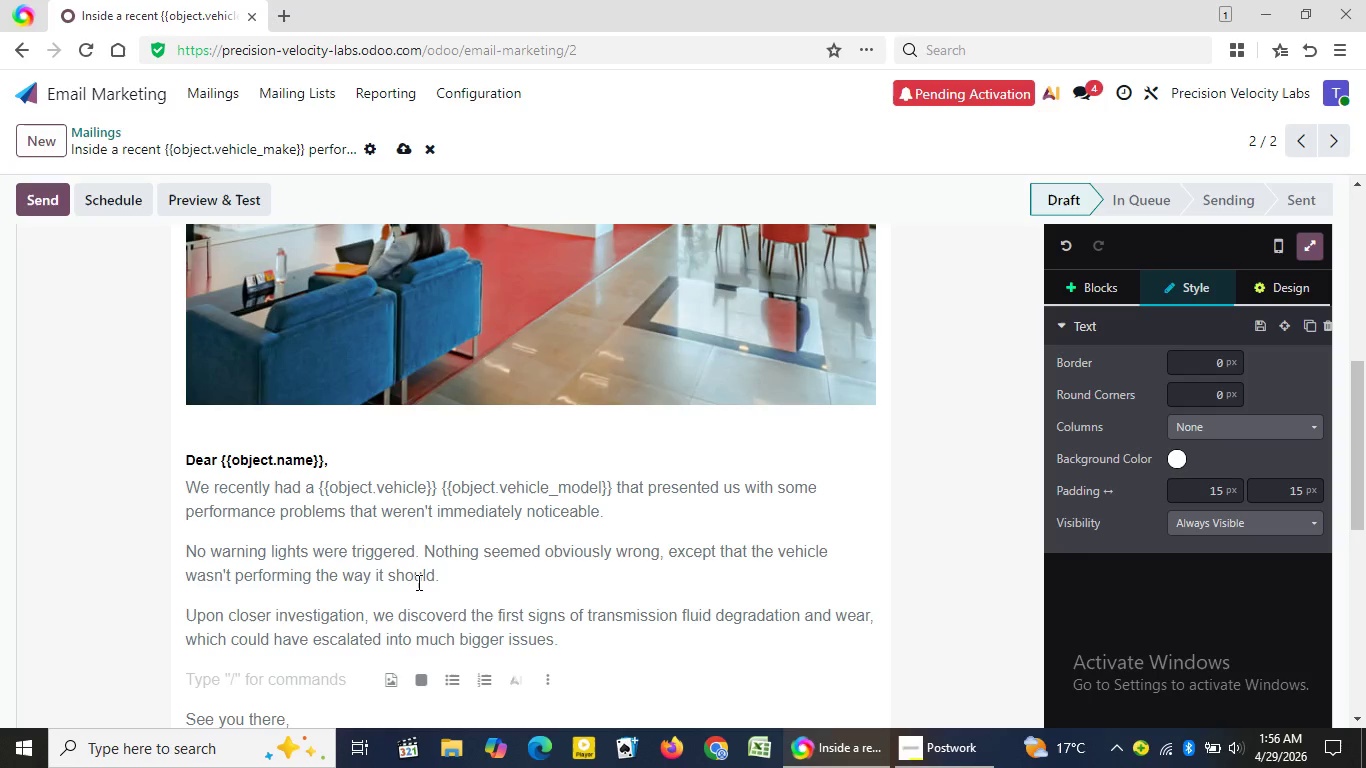 
key(Enter)
 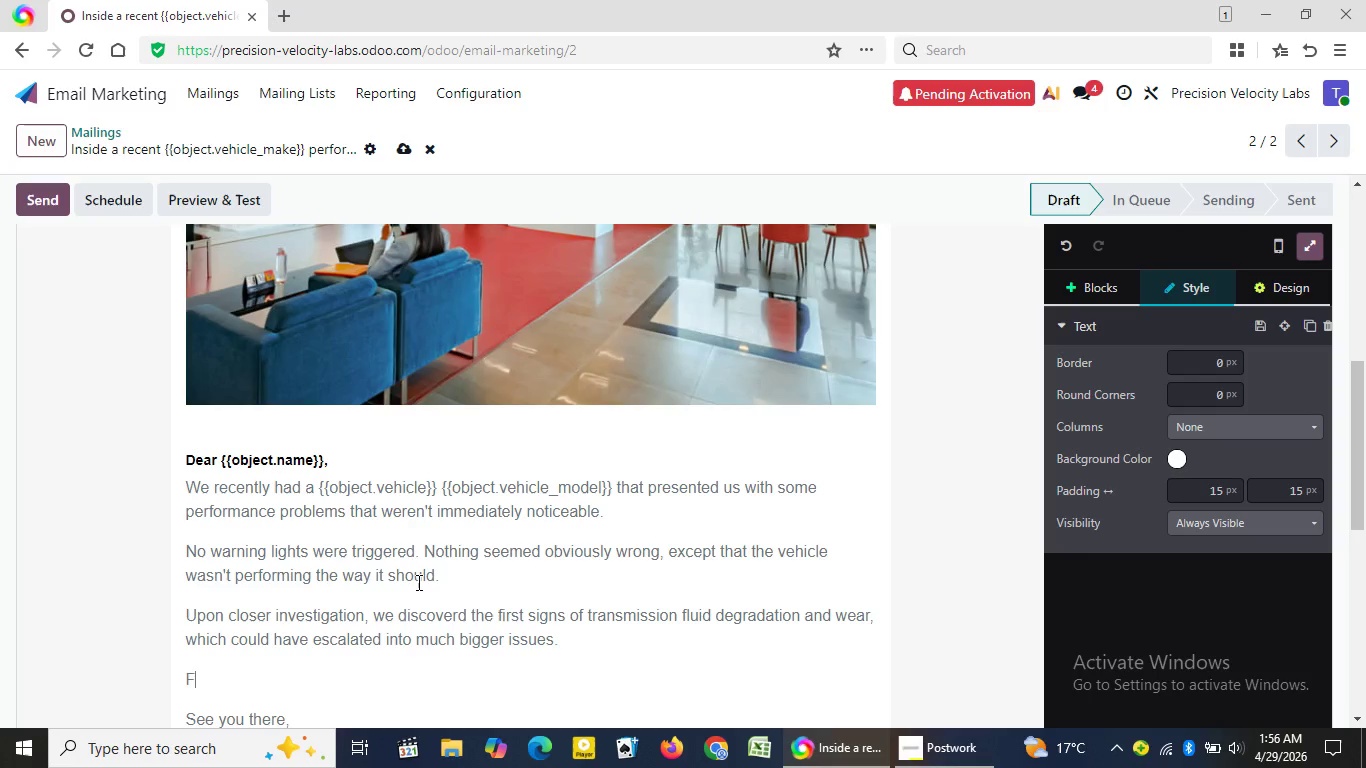 
type(Fortunately )
key(Backspace)
type(, once we repa)
 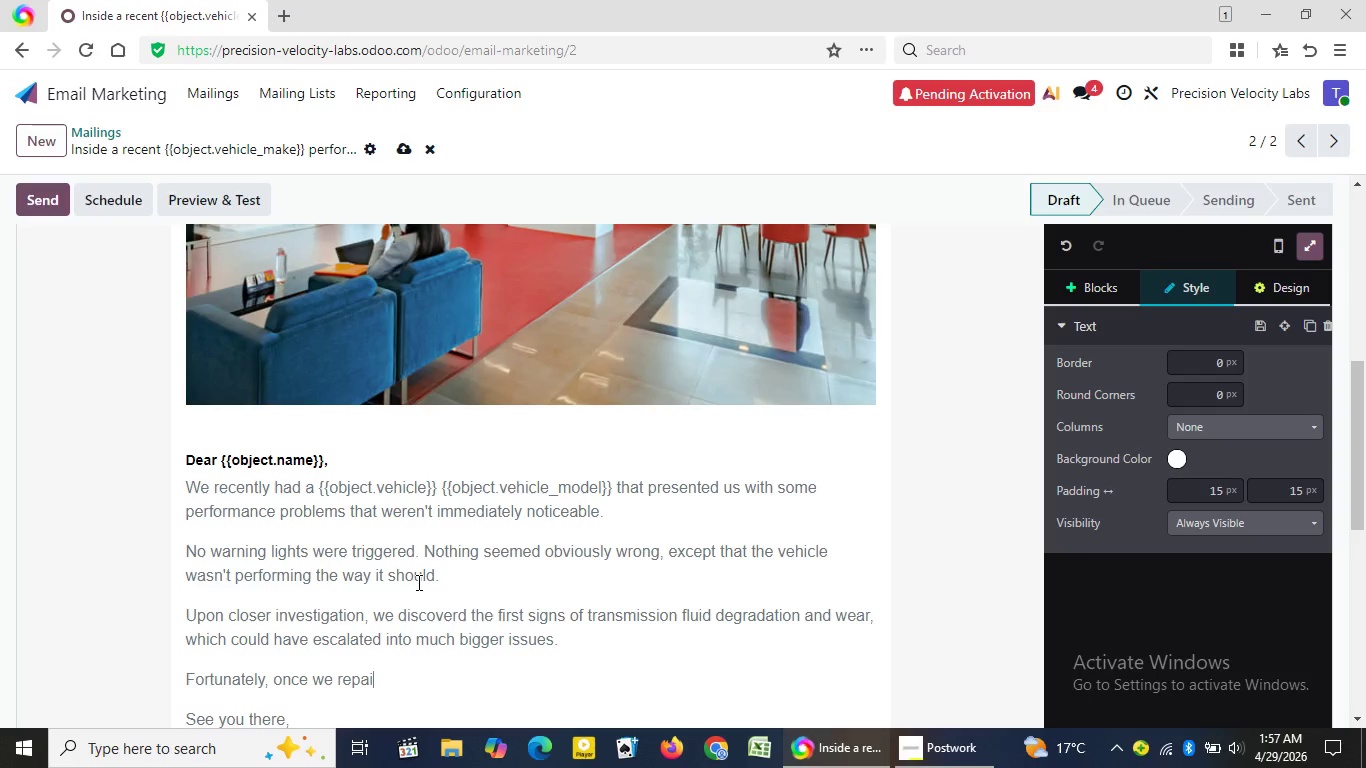 
type(ired and recalibrated the vehicle)
 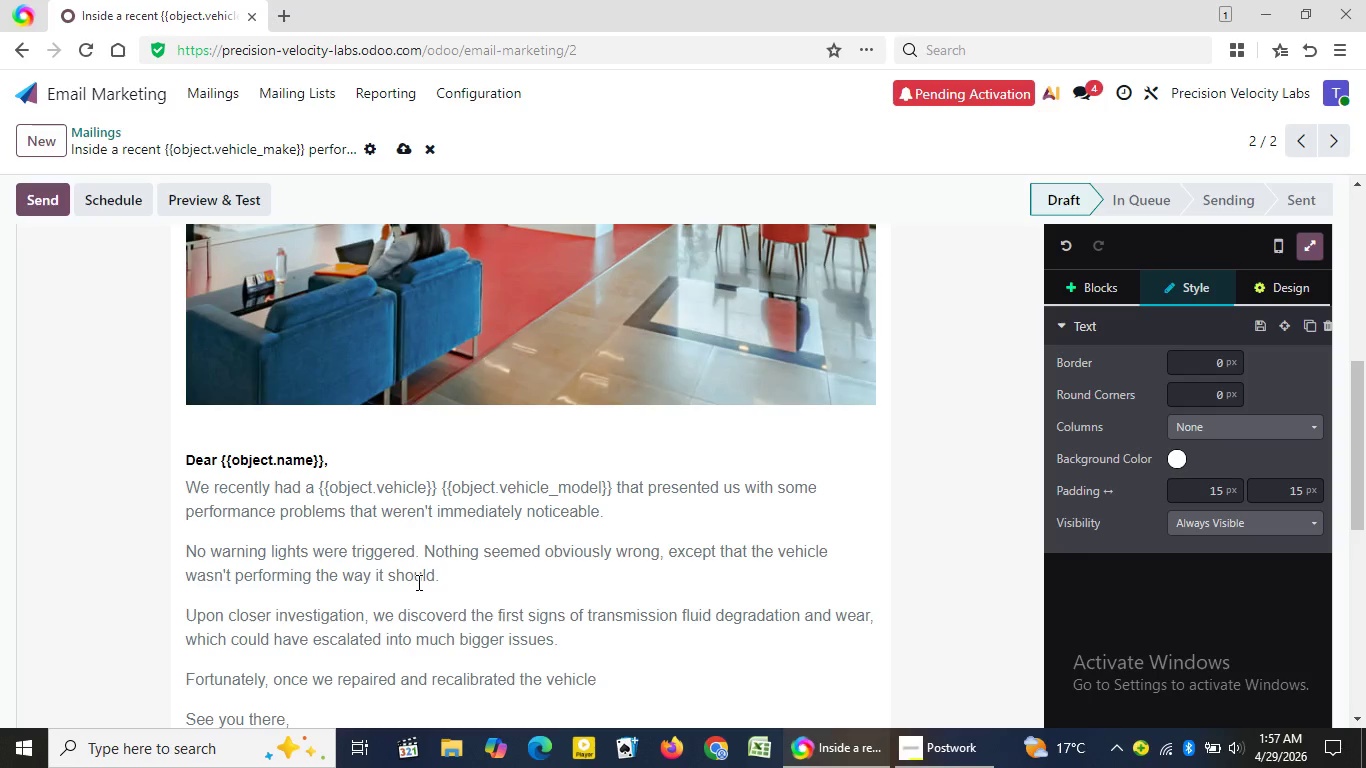 
wait(6.38)
 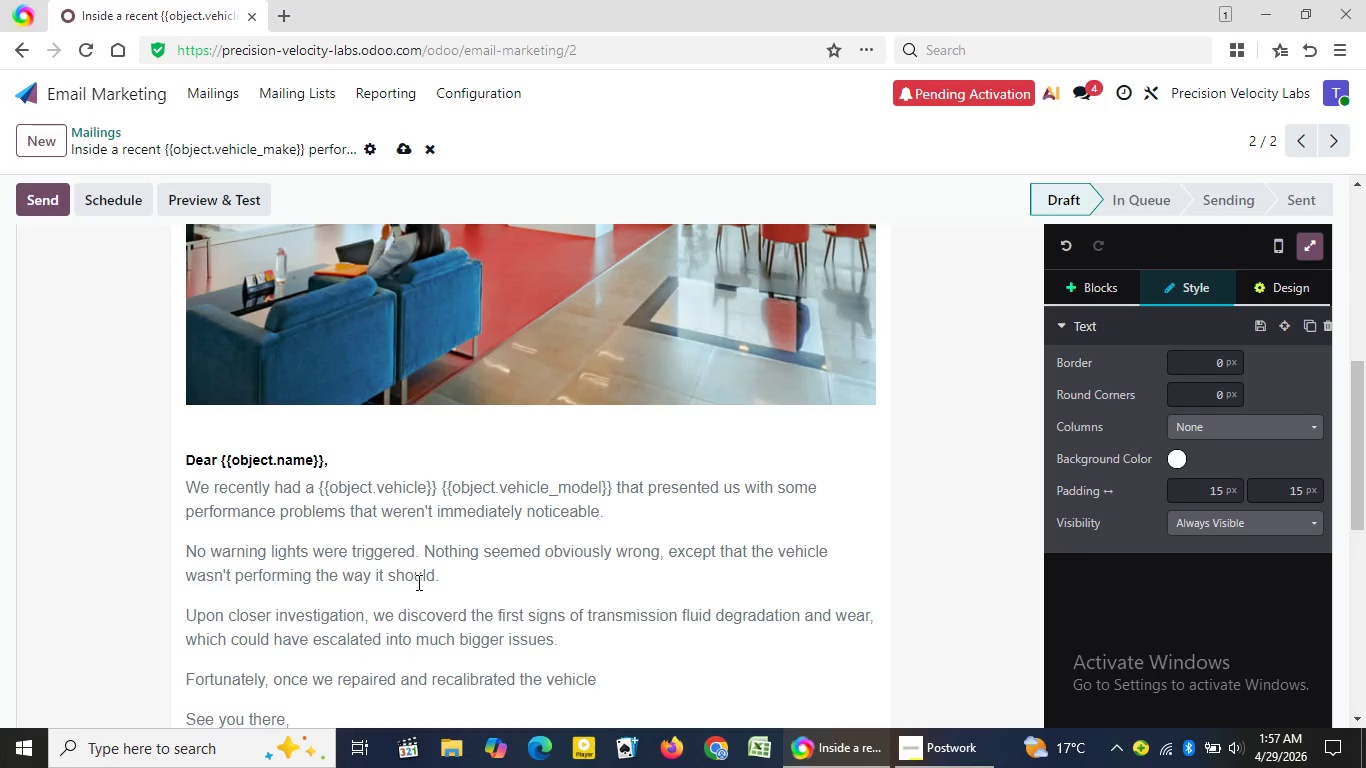 
type('s transmission system, it regained the performance it was designed for.)
 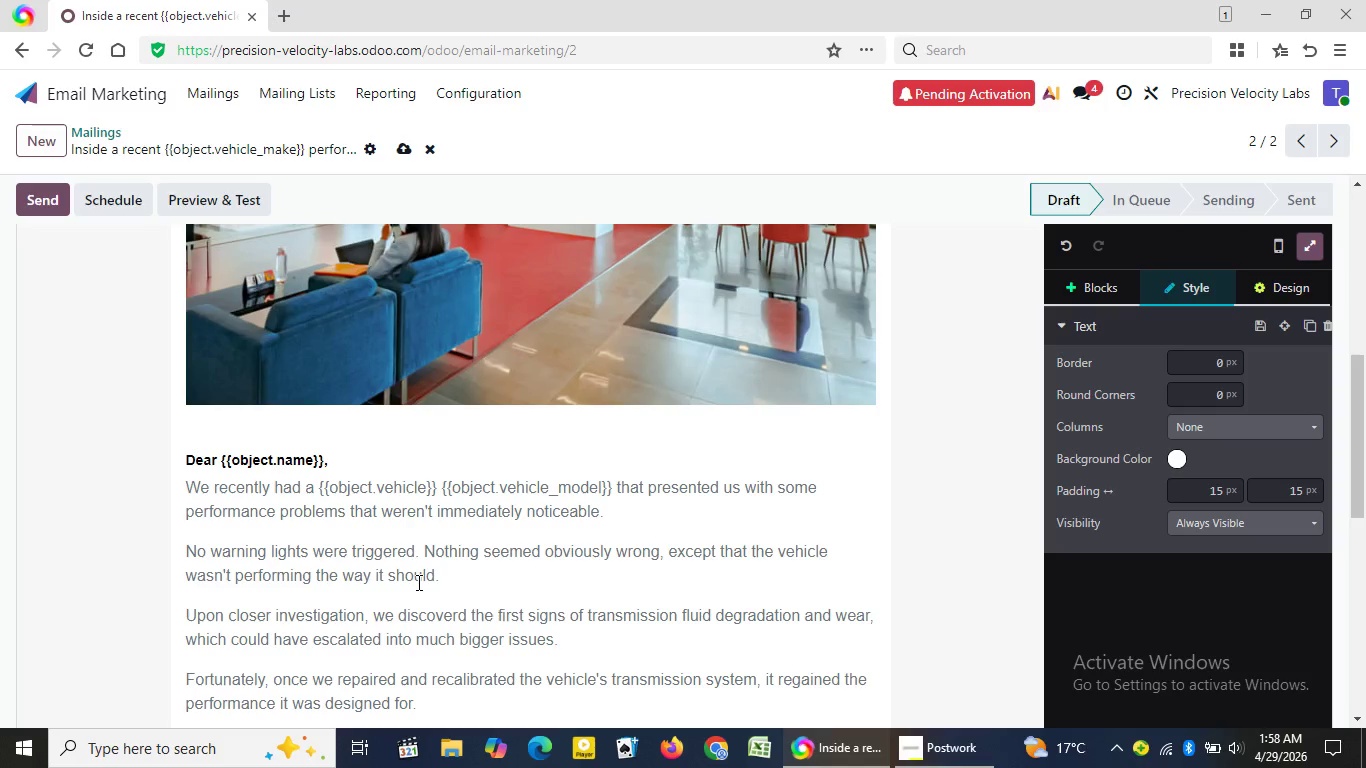 
key(Enter)
 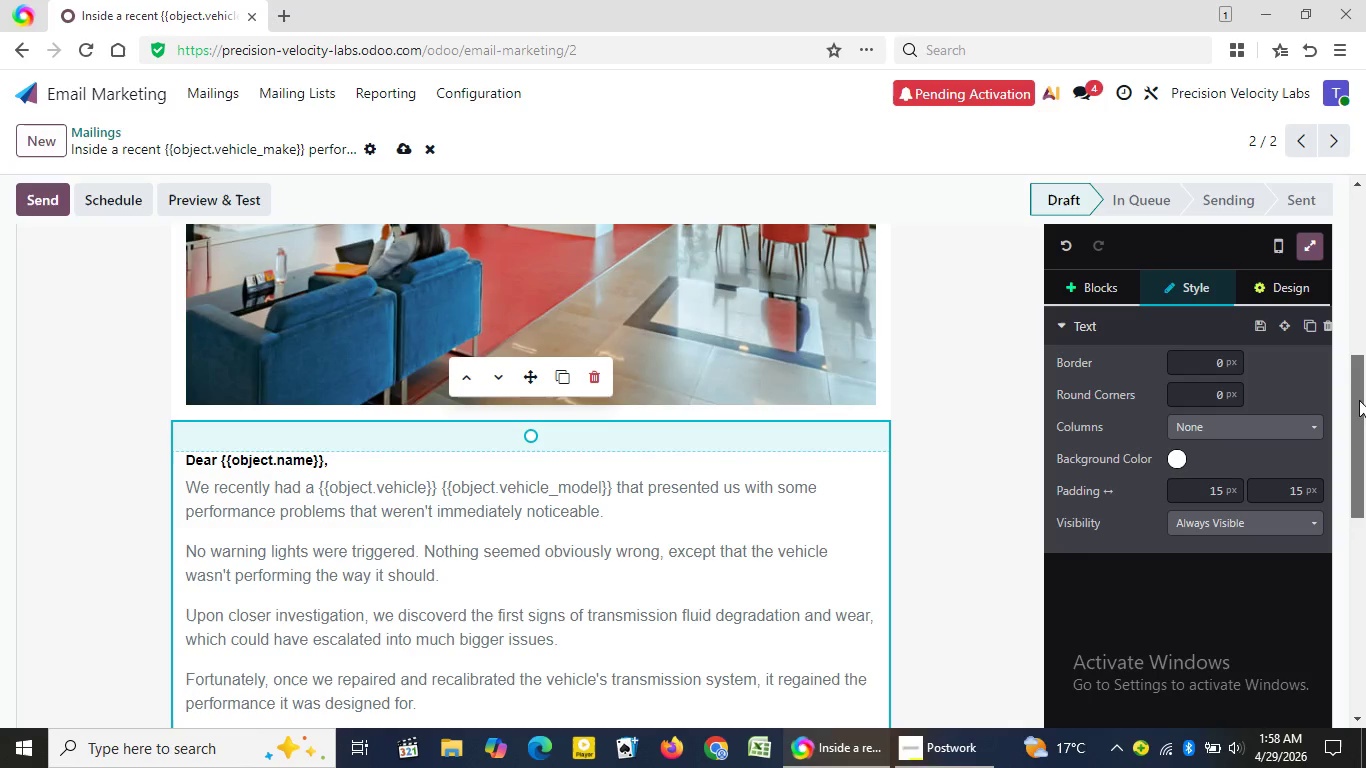 
left_click_drag(start_coordinate=[1359, 396], to_coordinate=[1353, 508])
 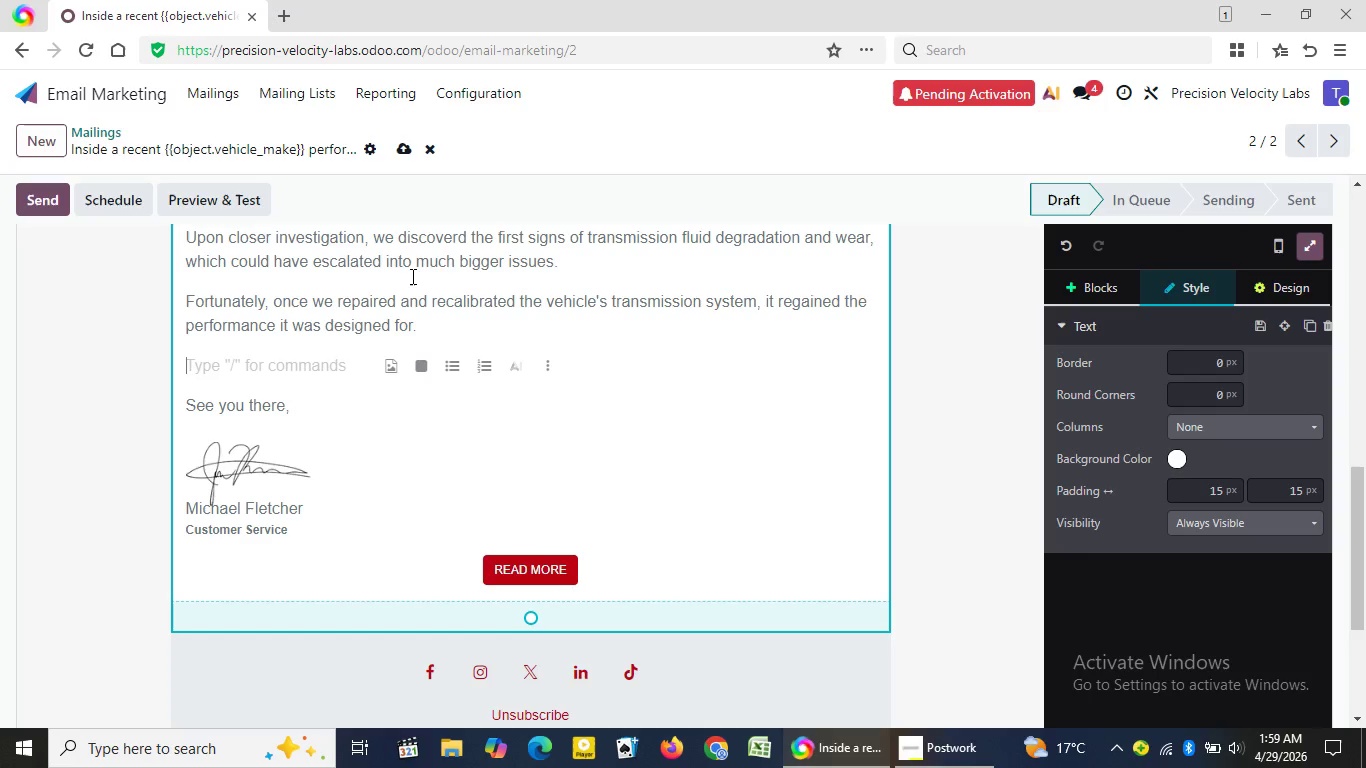 
wait(59.39)
 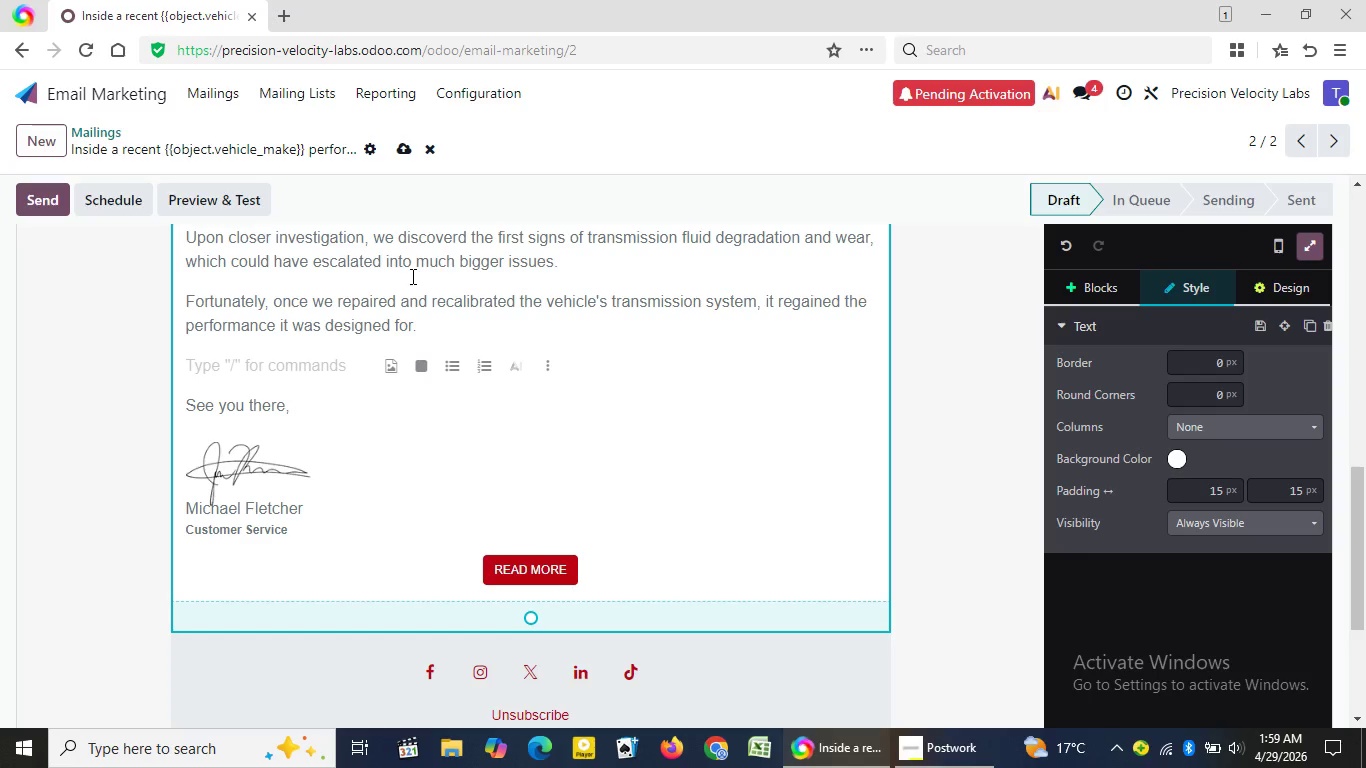 
type(Preventive expertise is the key here)
 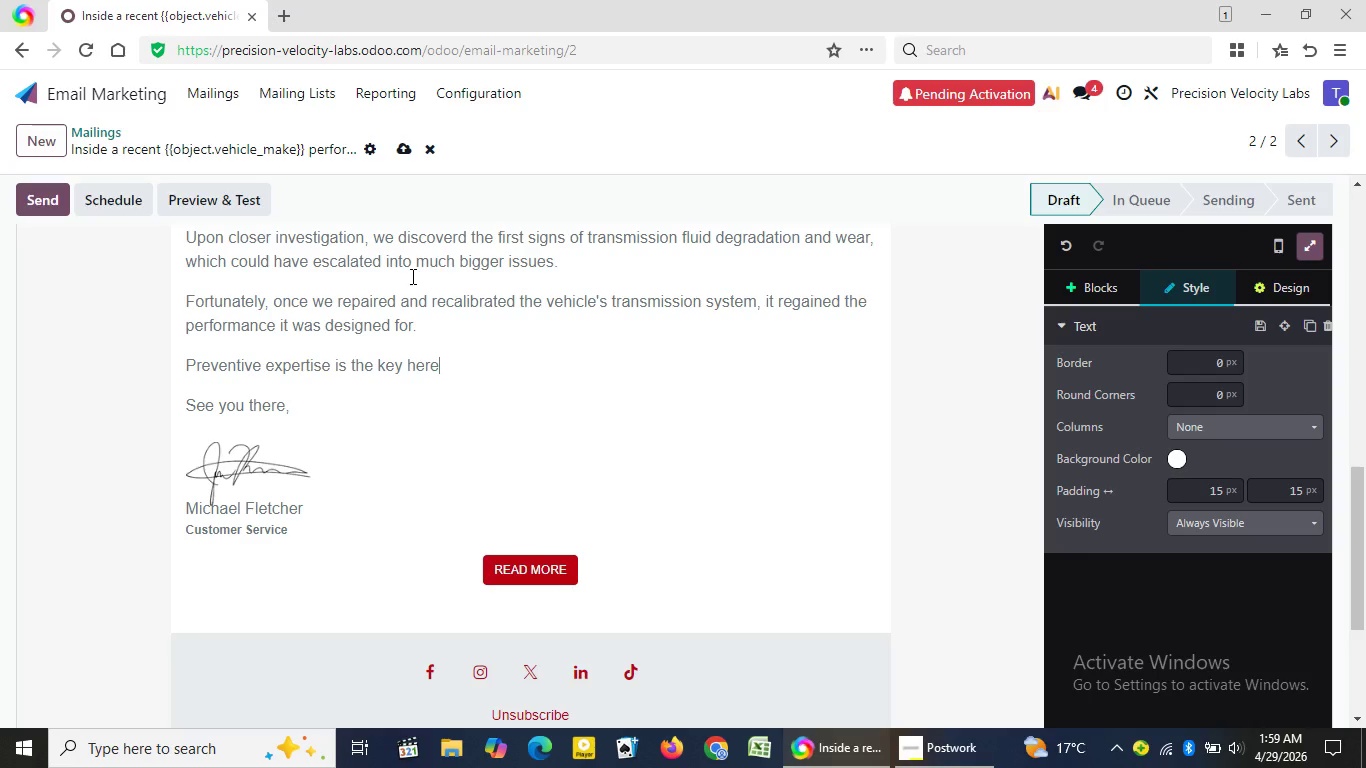 
wait(6.12)
 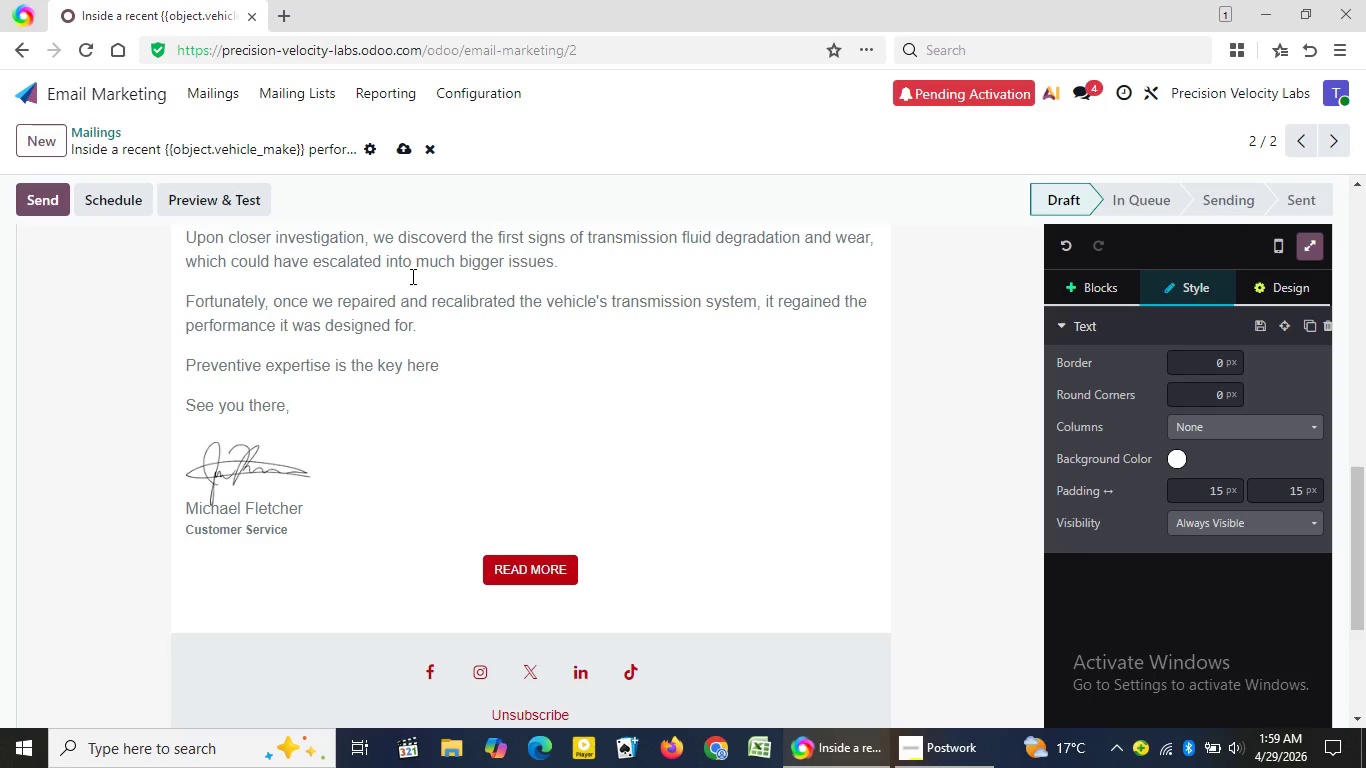 
key(Period)
 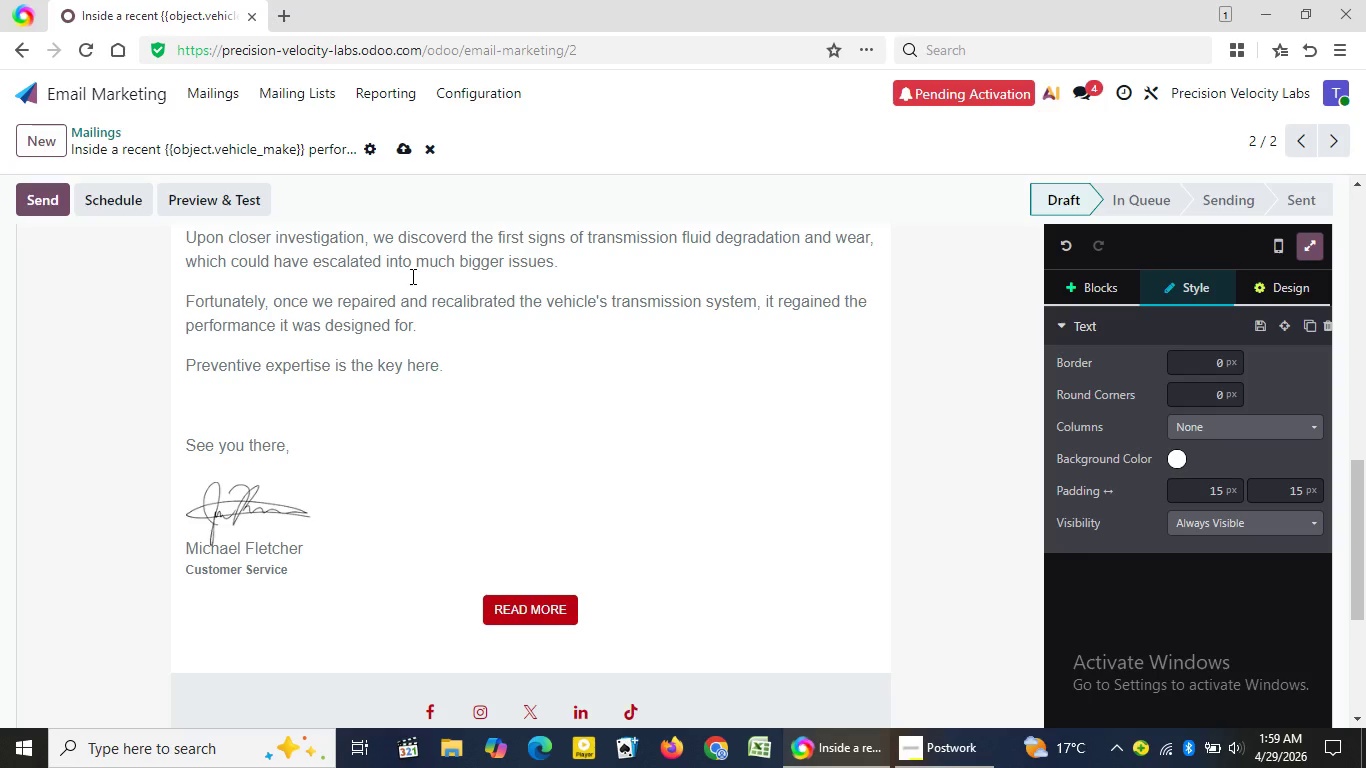 
key(Enter)
 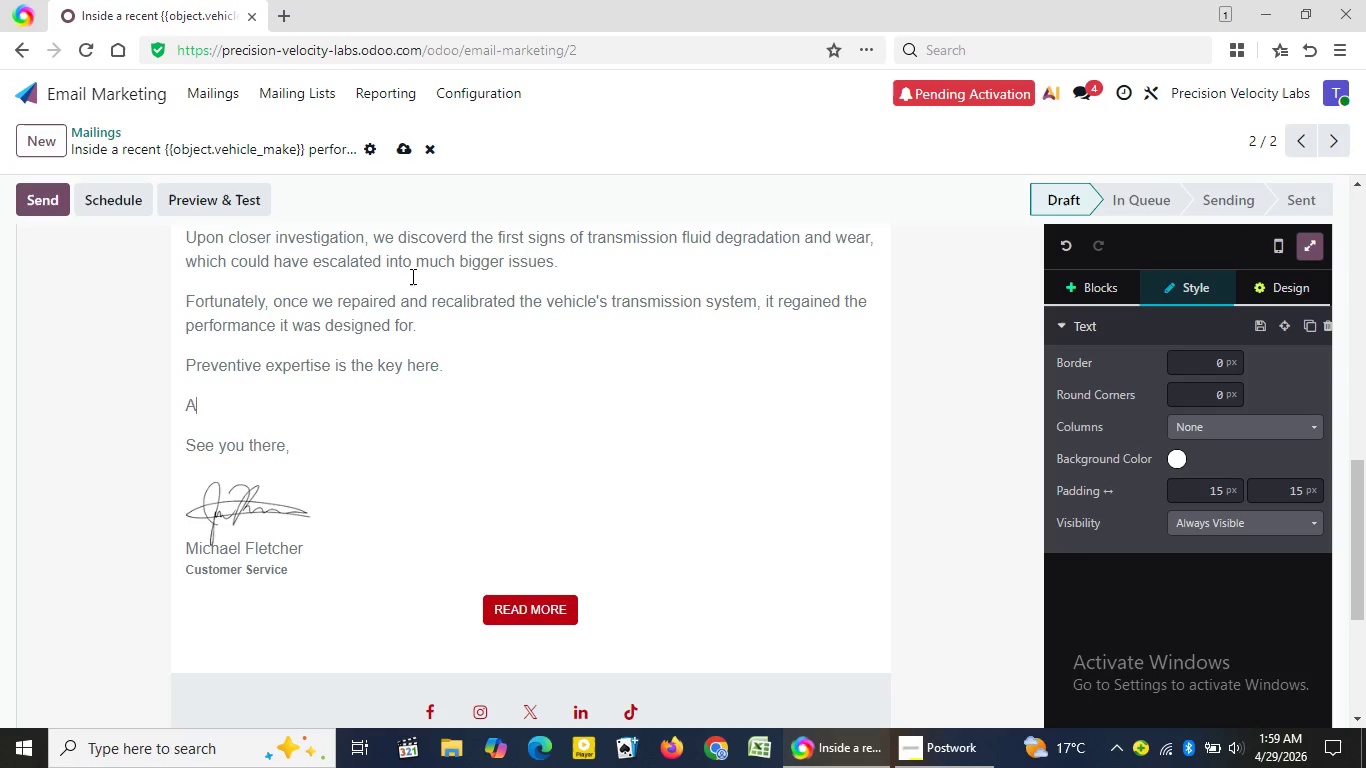 
type(As a Precision Velocity Labs client, you can expect us to spot)
 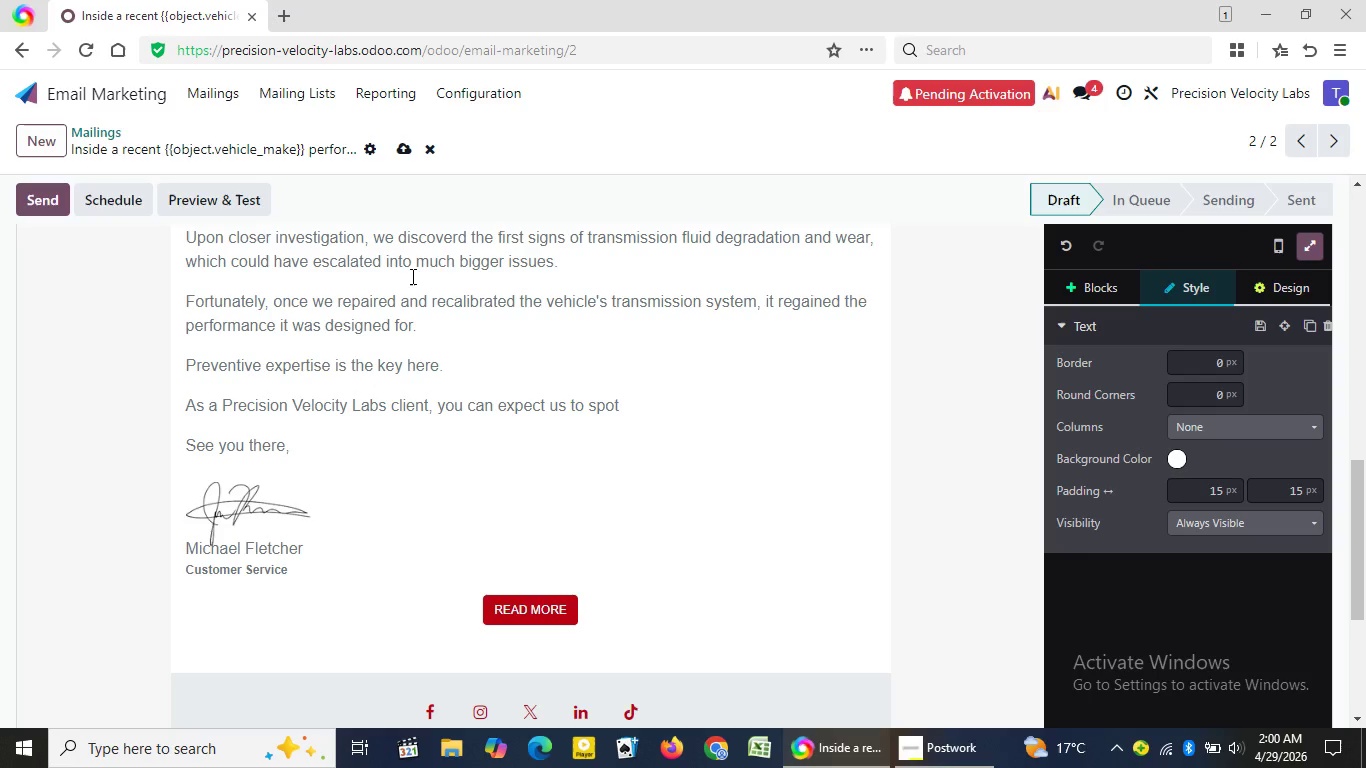 
wait(6.38)
 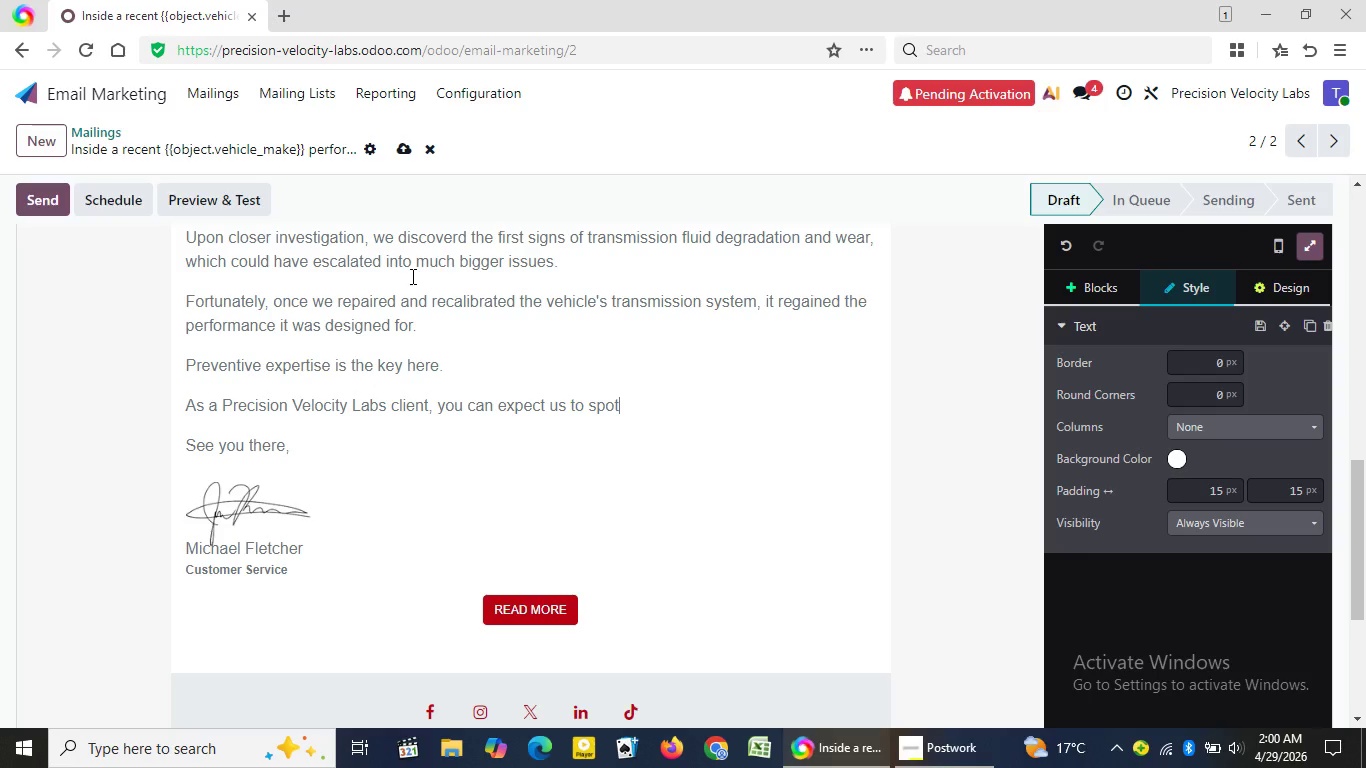 
type( trouble)
 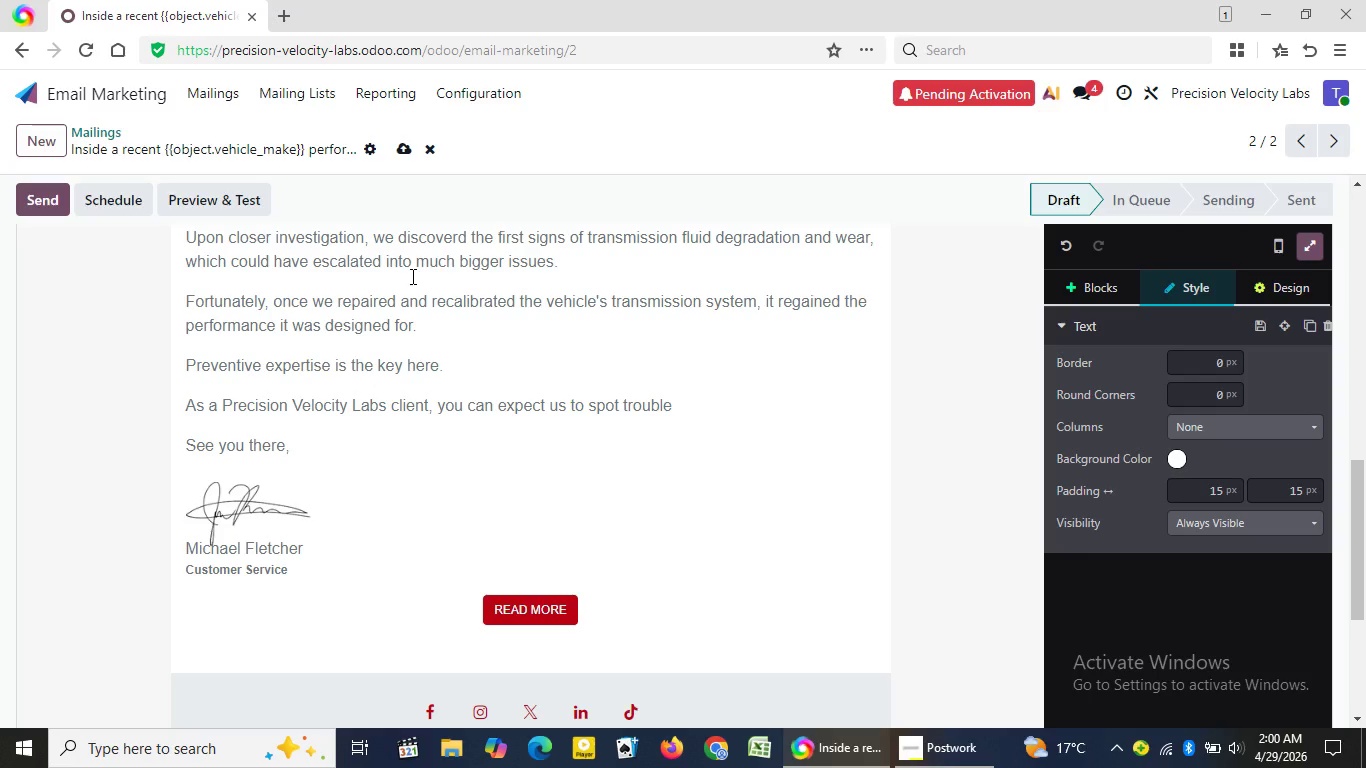 
wait(5.28)
 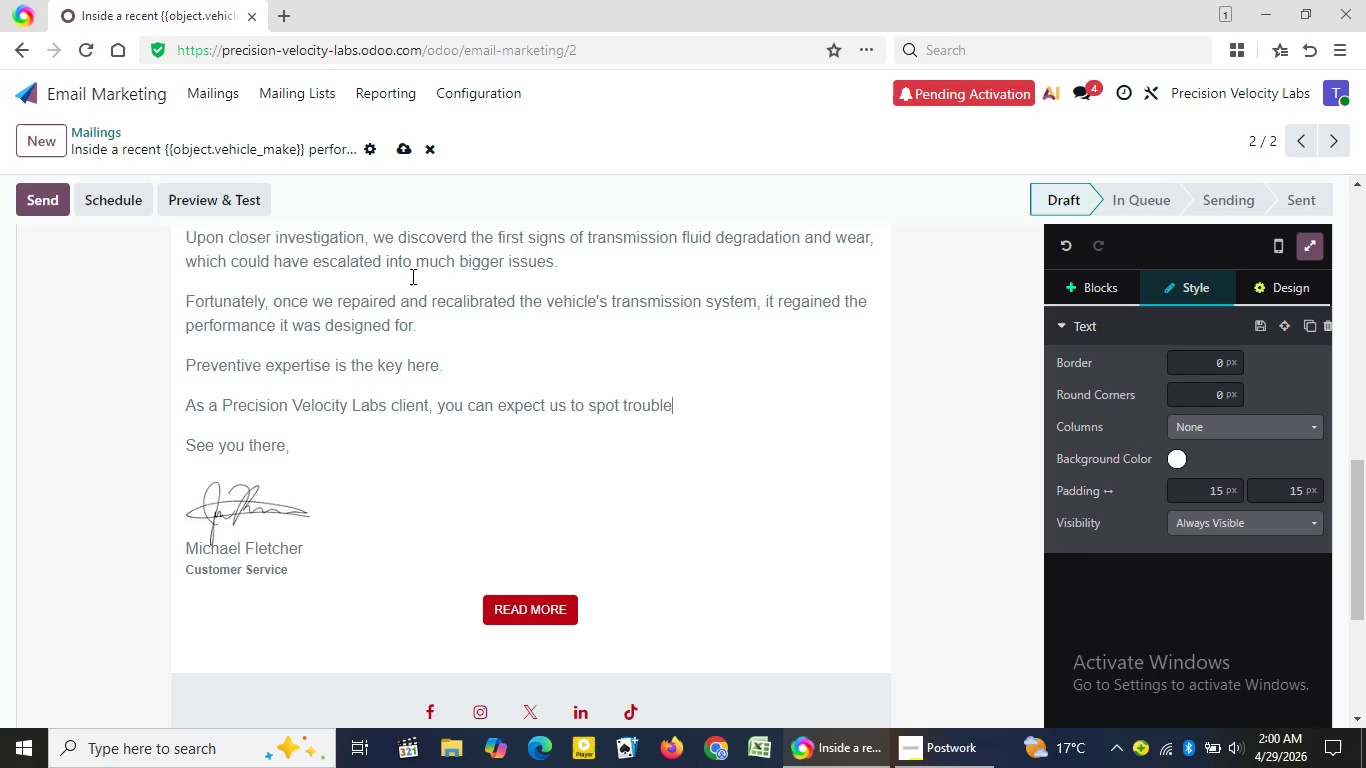 
type( before there really is any.)
 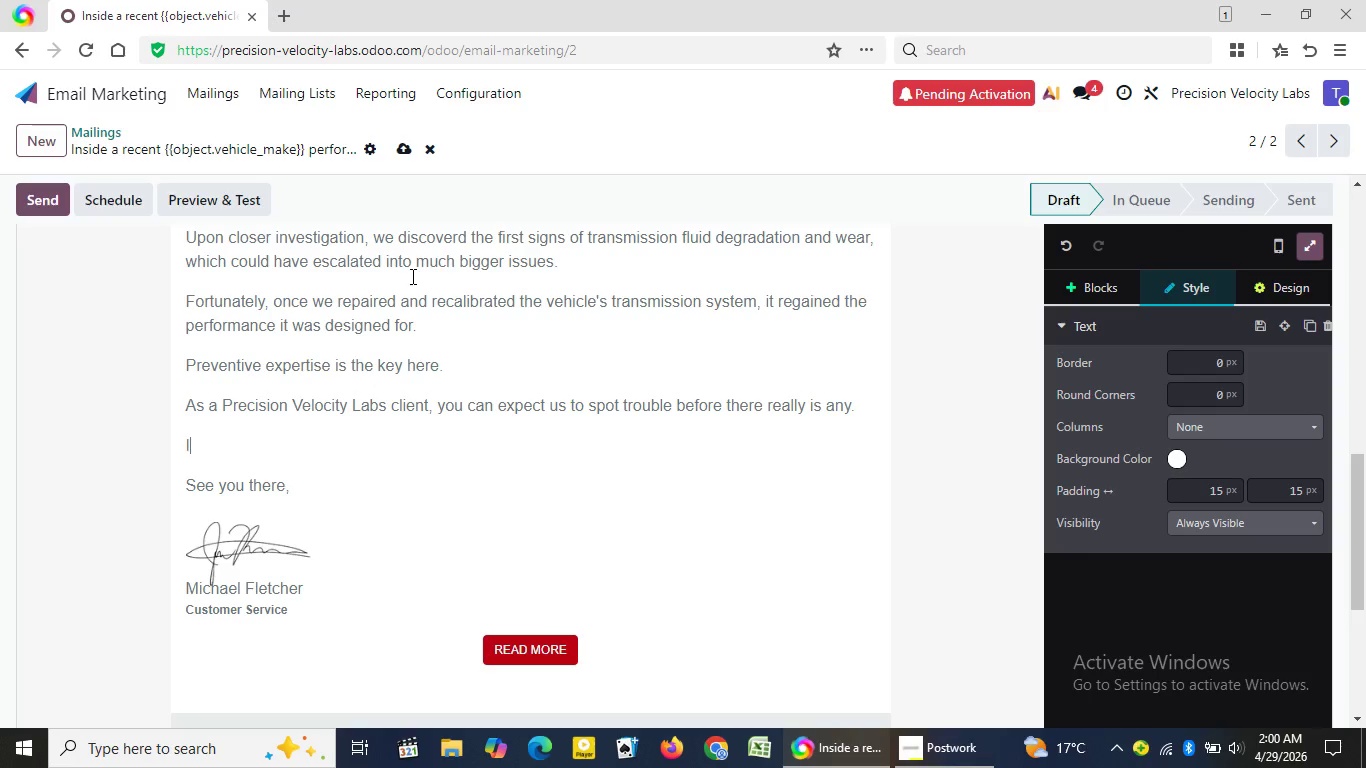 
key(Enter)
 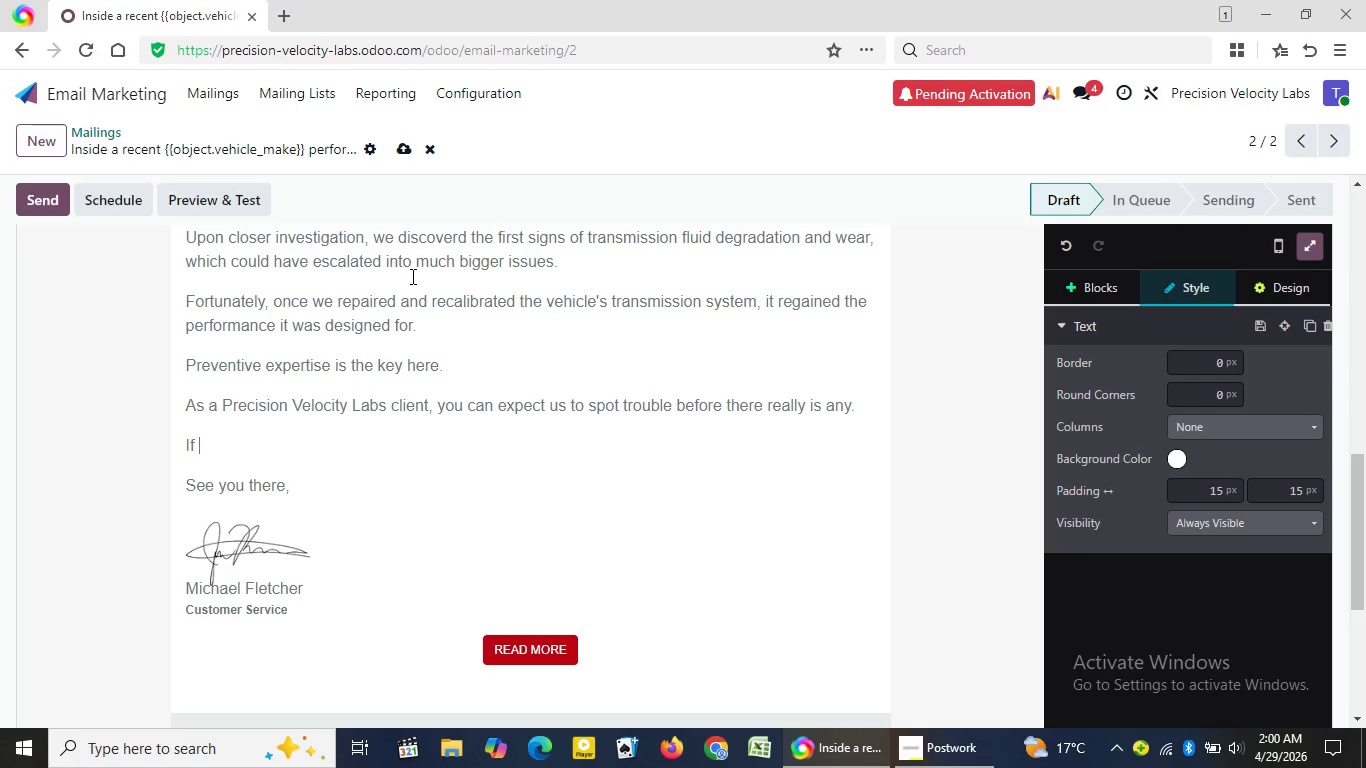 
type(If it's been a while since you've had a checkup, you might want to consider i)
key(Backspace)
type(one soon.)
 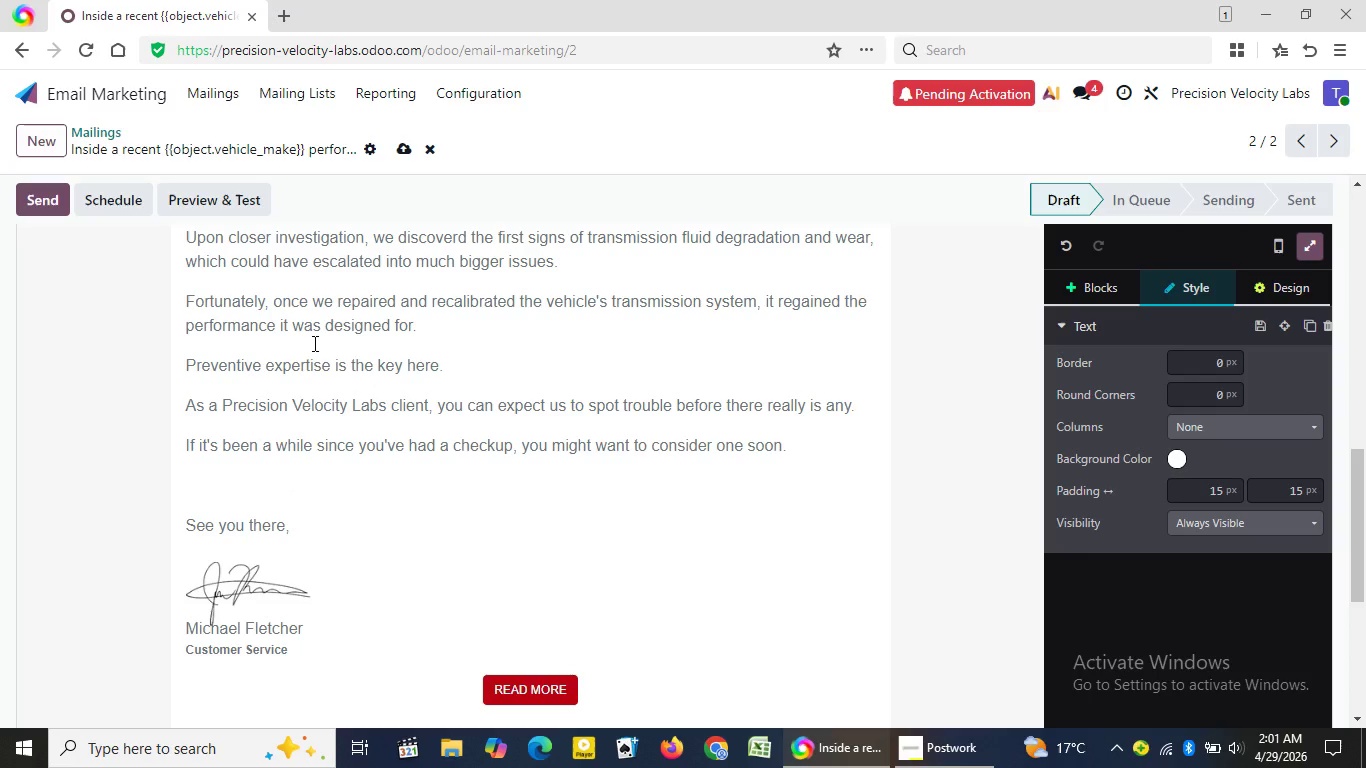 
key(Enter)
 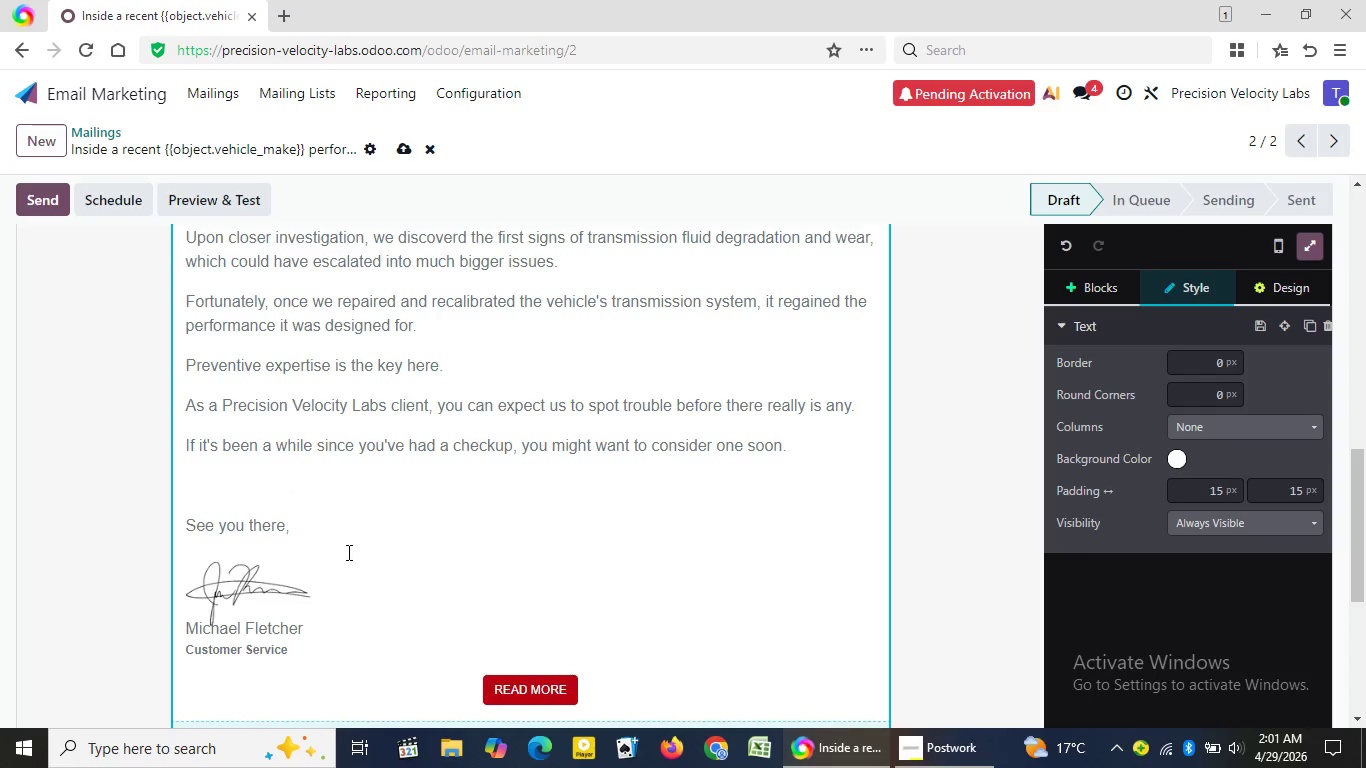 
left_click_drag(start_coordinate=[184, 521], to_coordinate=[372, 560])
 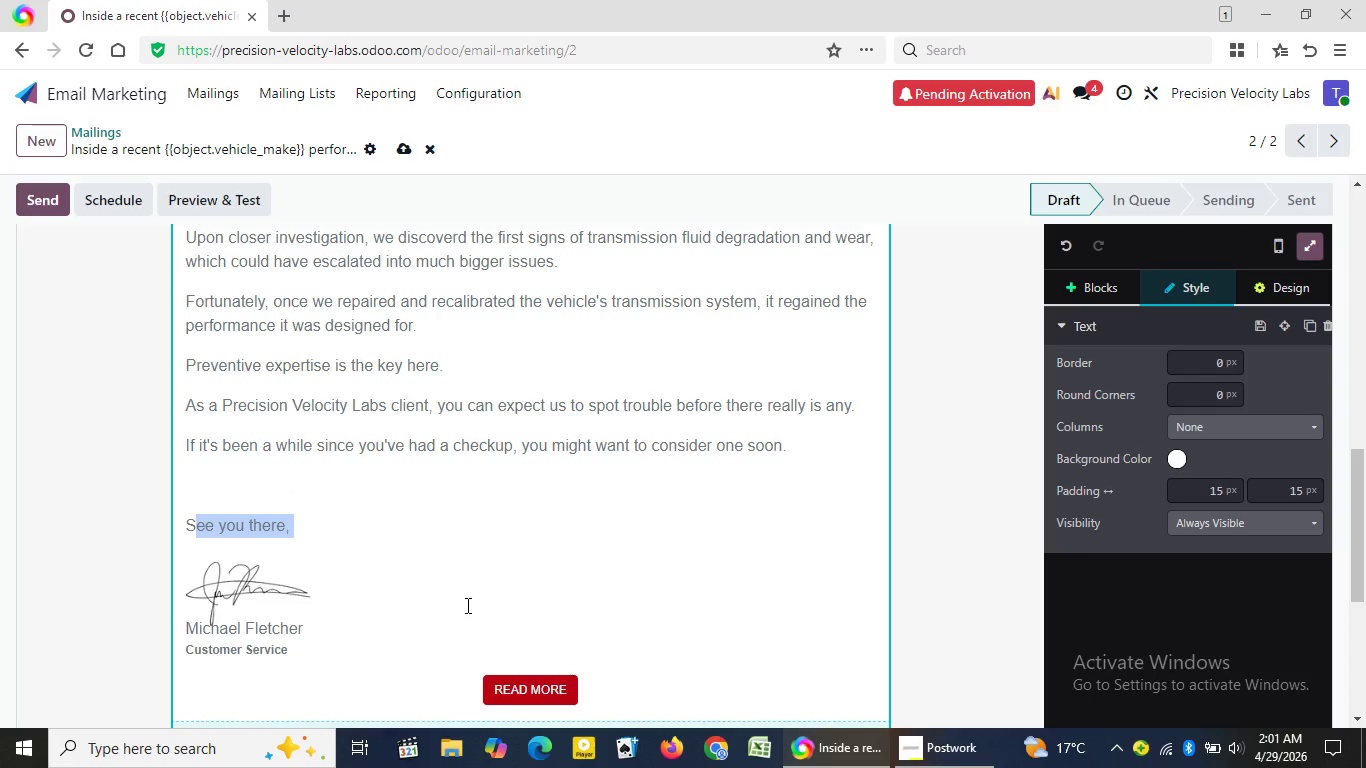 
left_click_drag(start_coordinate=[192, 522], to_coordinate=[661, 692])
 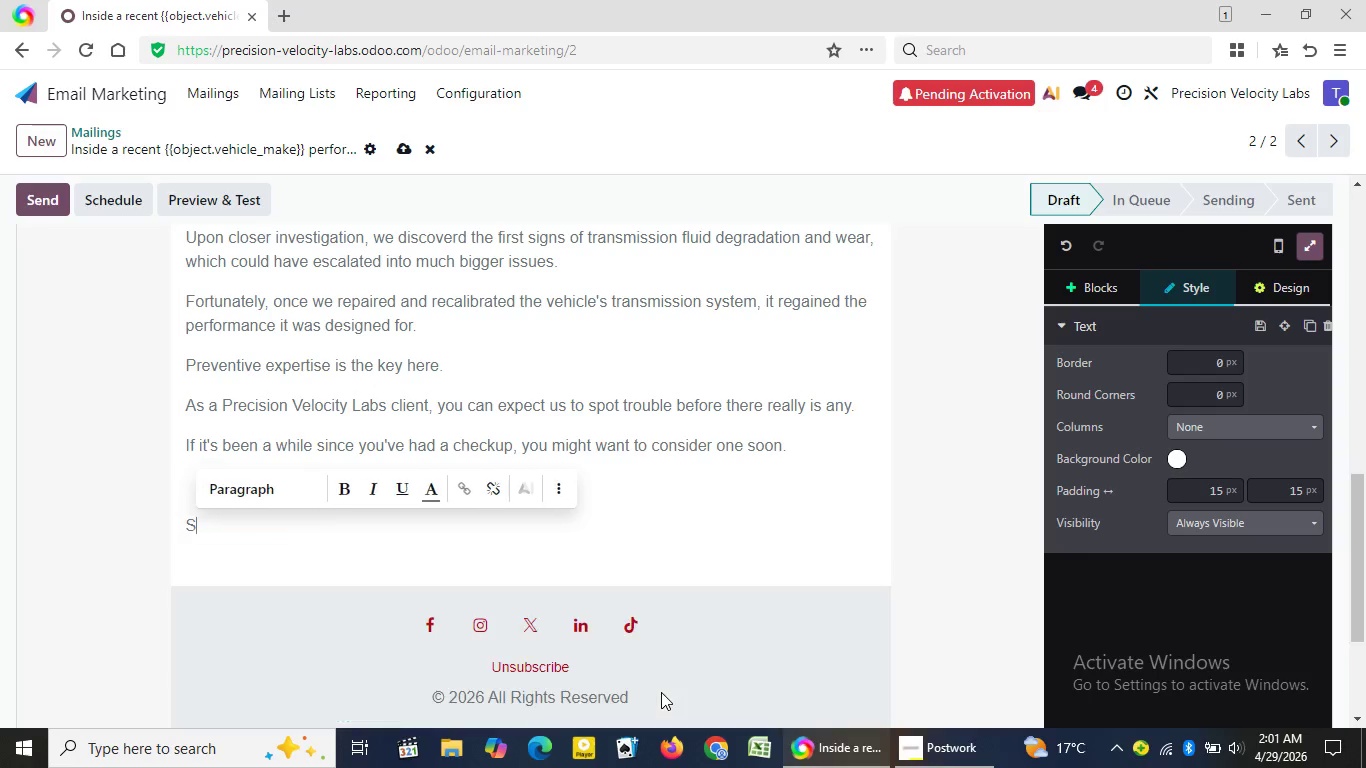 
key(Backspace)
 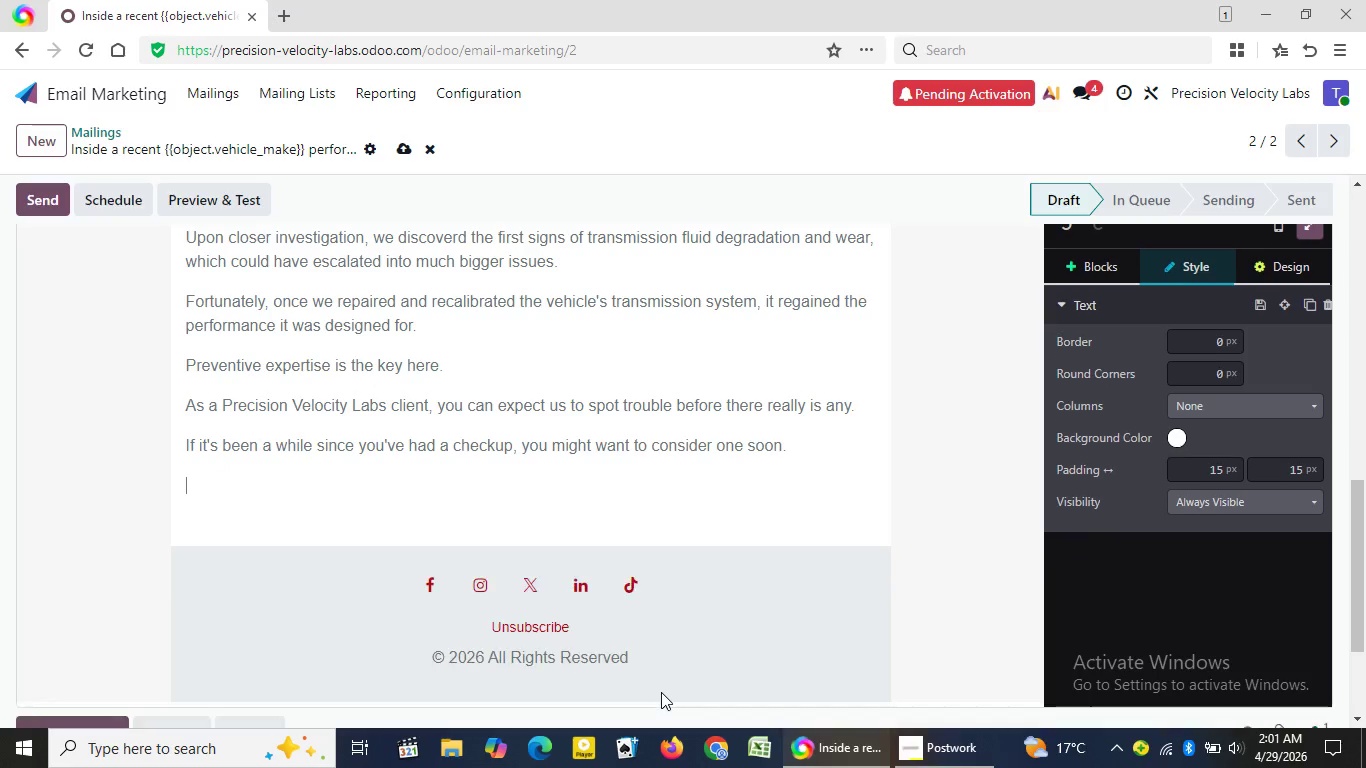 
key(Backspace)
 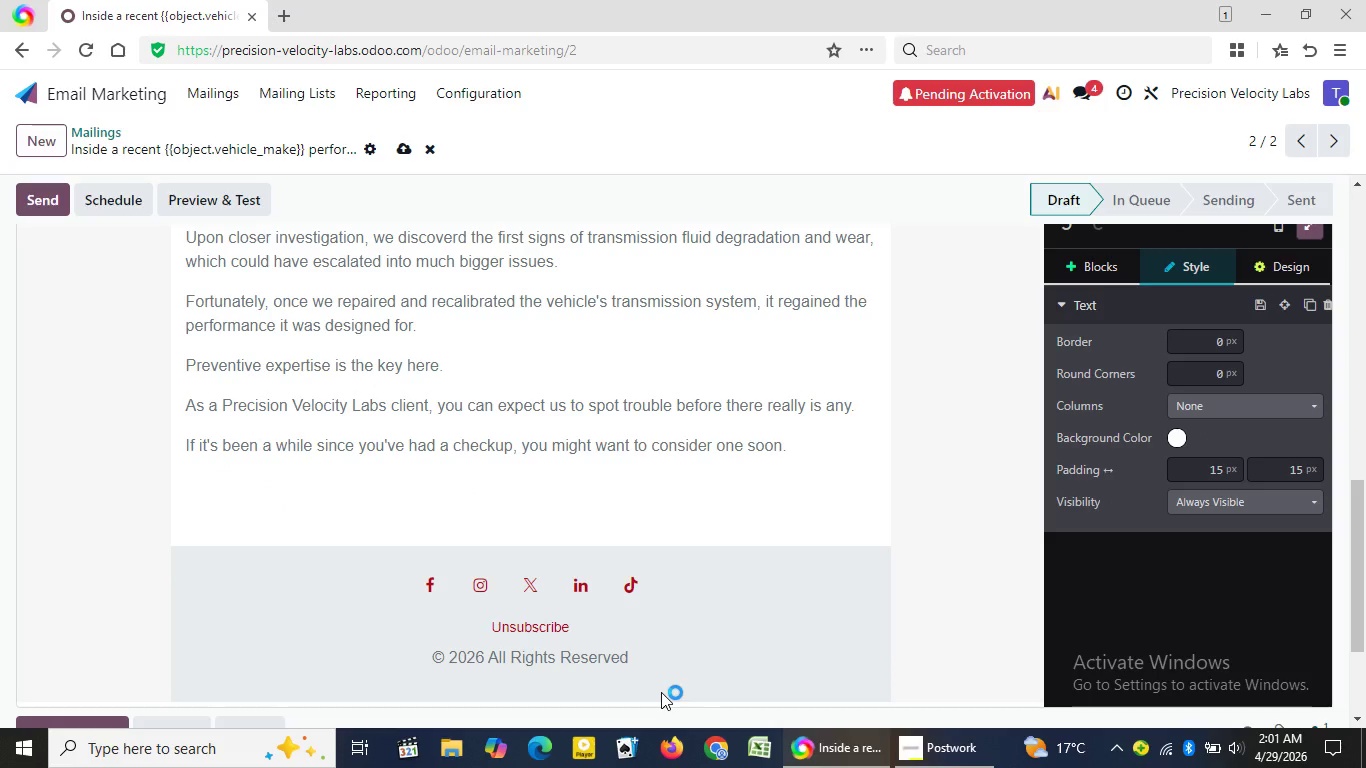 
key(Backspace)
 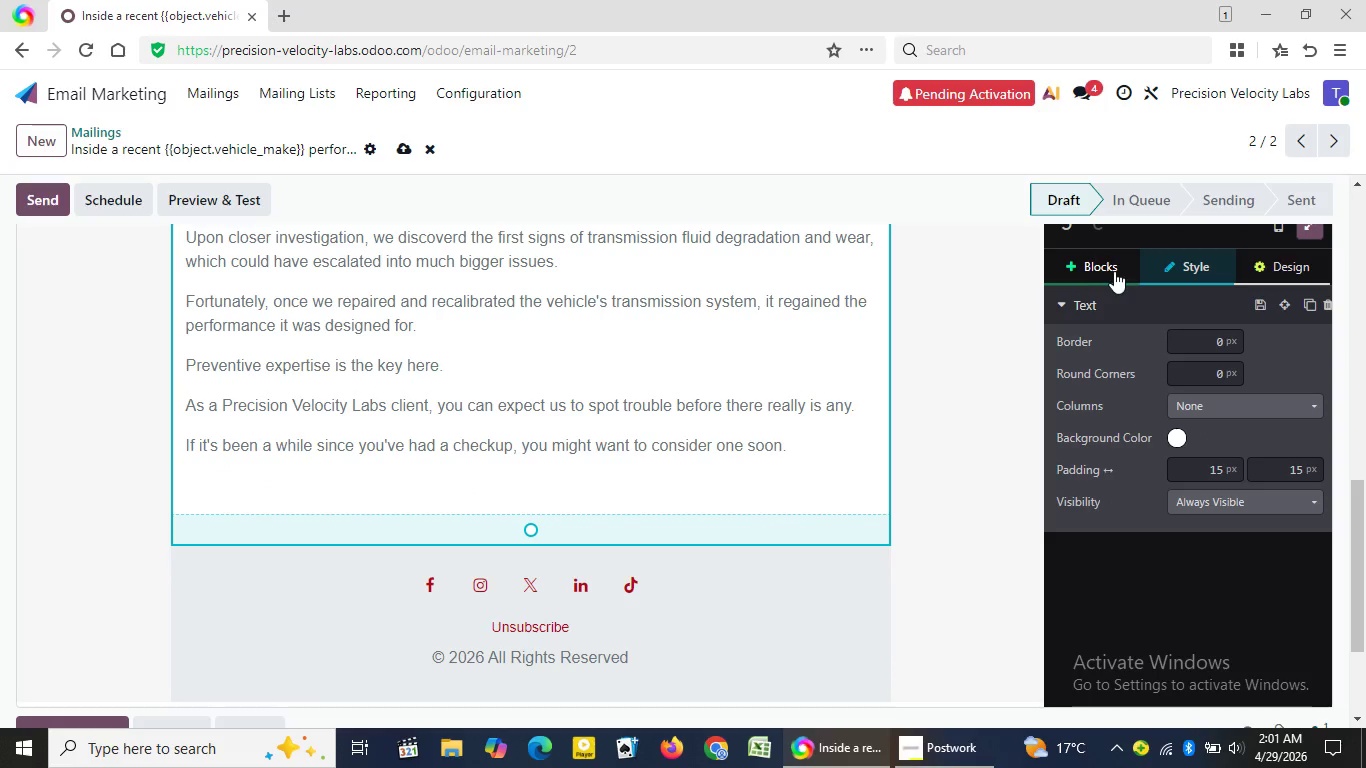 
left_click([1114, 271])
 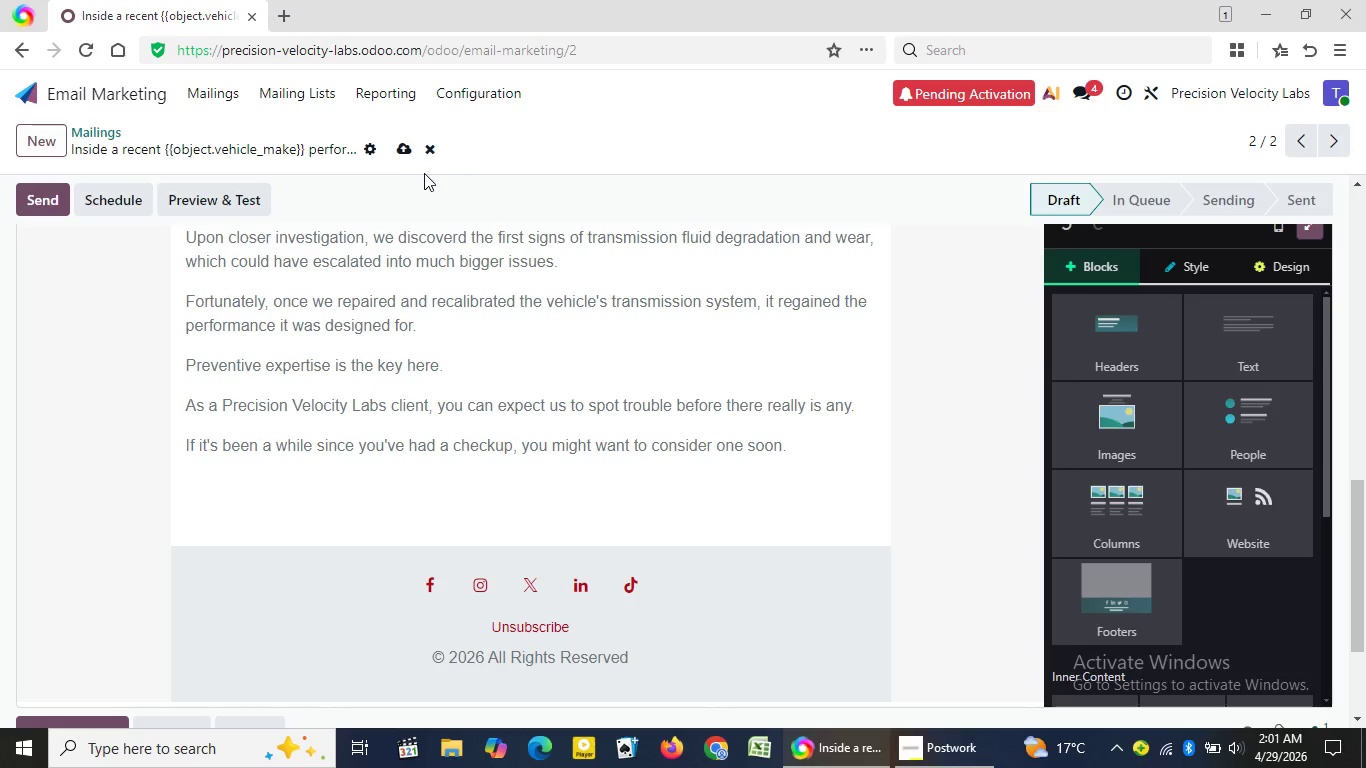 
wait(7.42)
 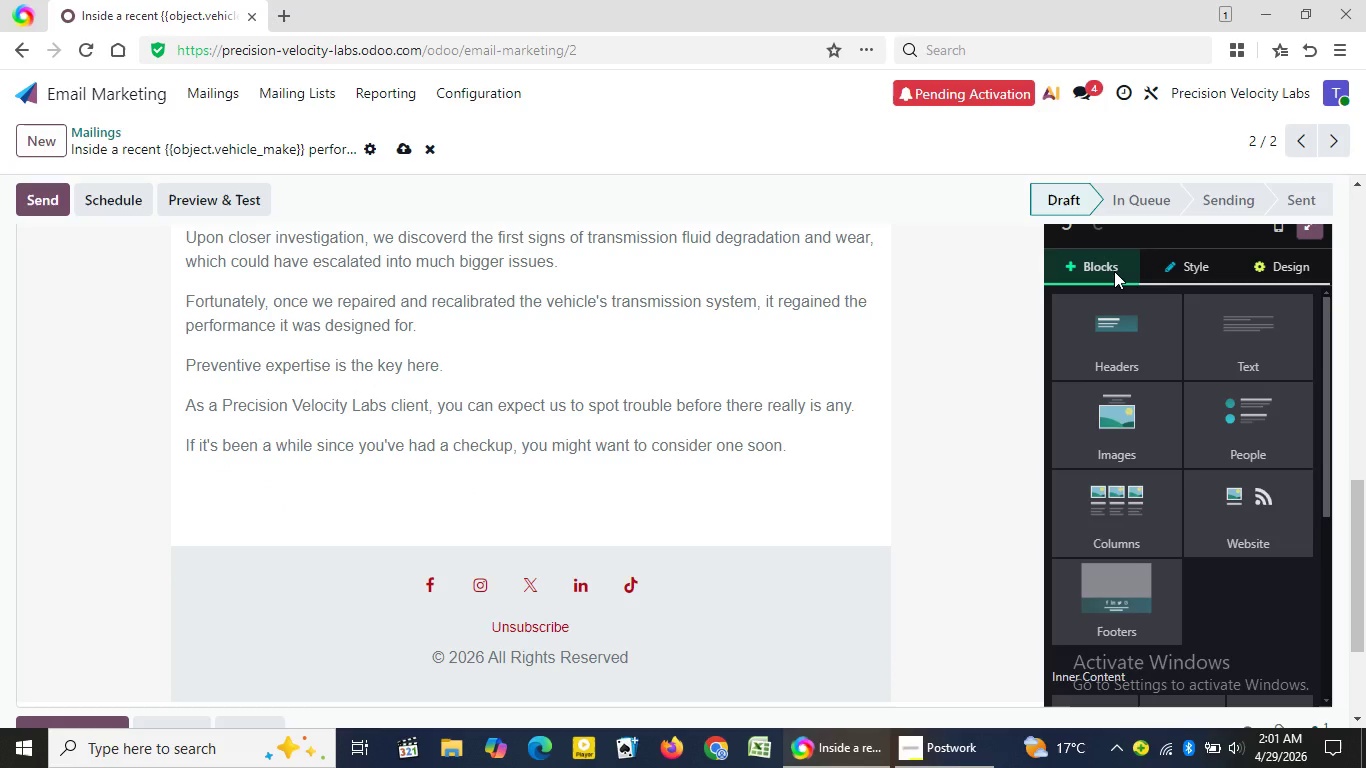 
left_click([405, 156])
 